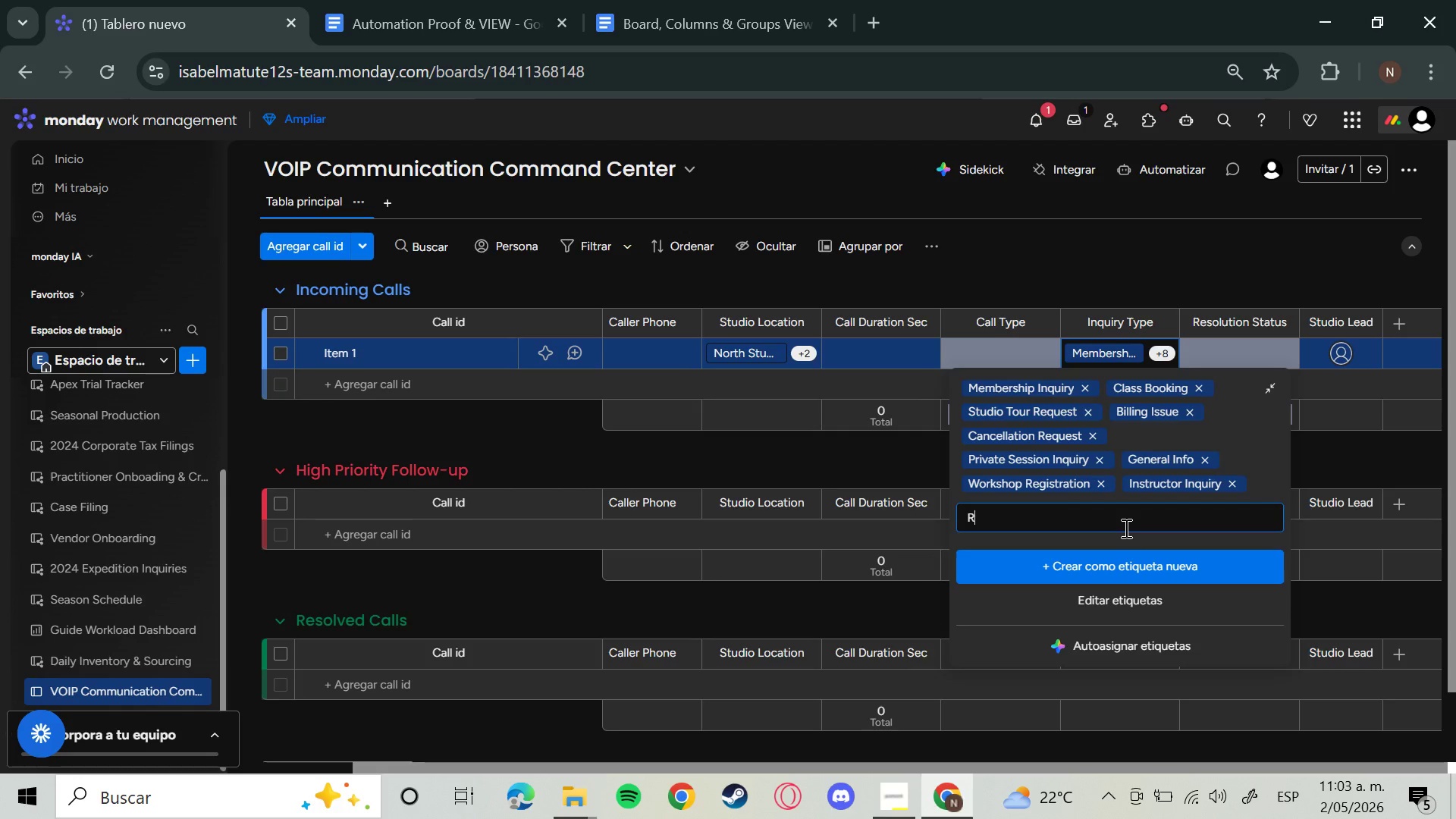 
wait(5.84)
 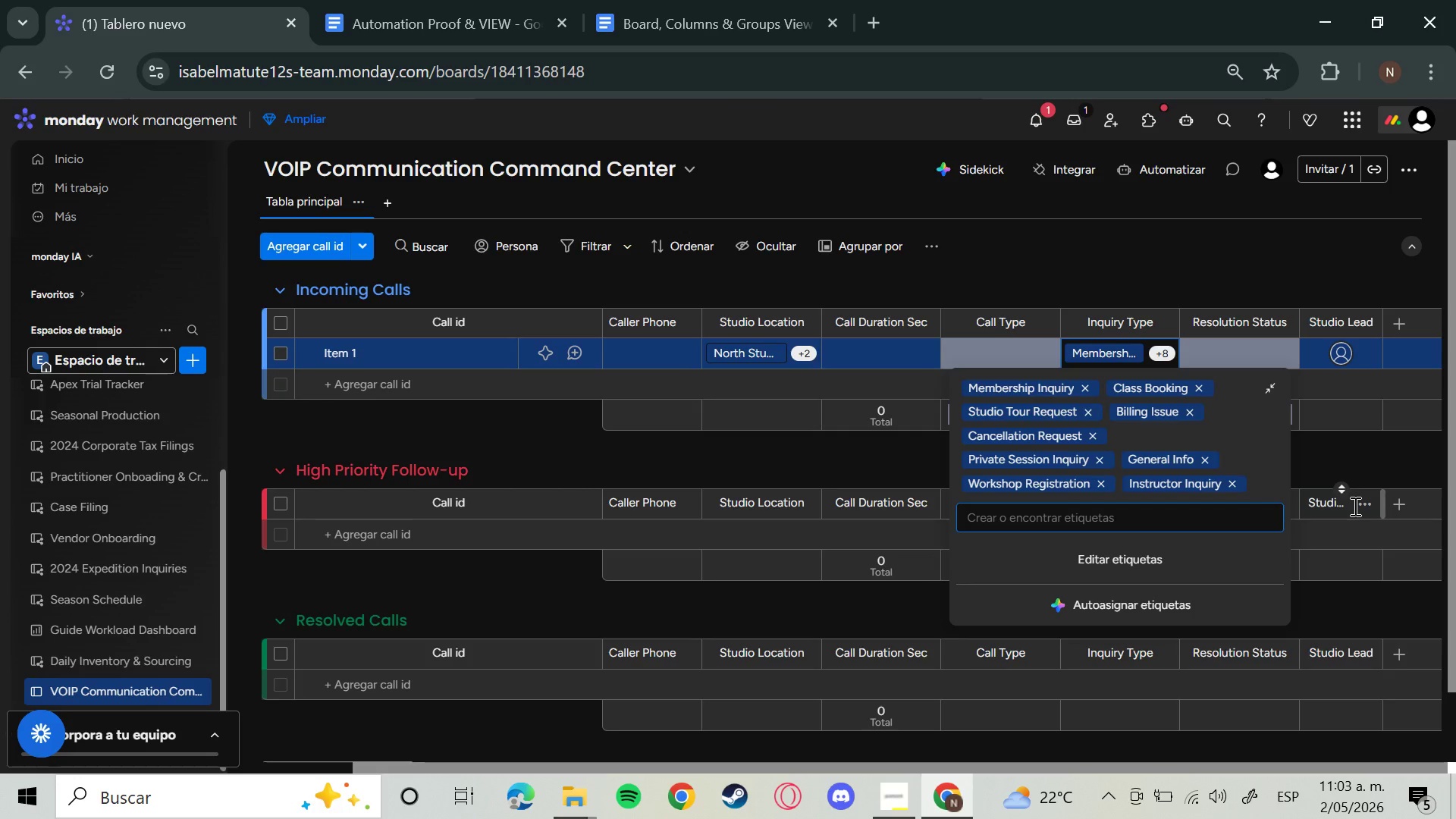 
type(tail Question)
 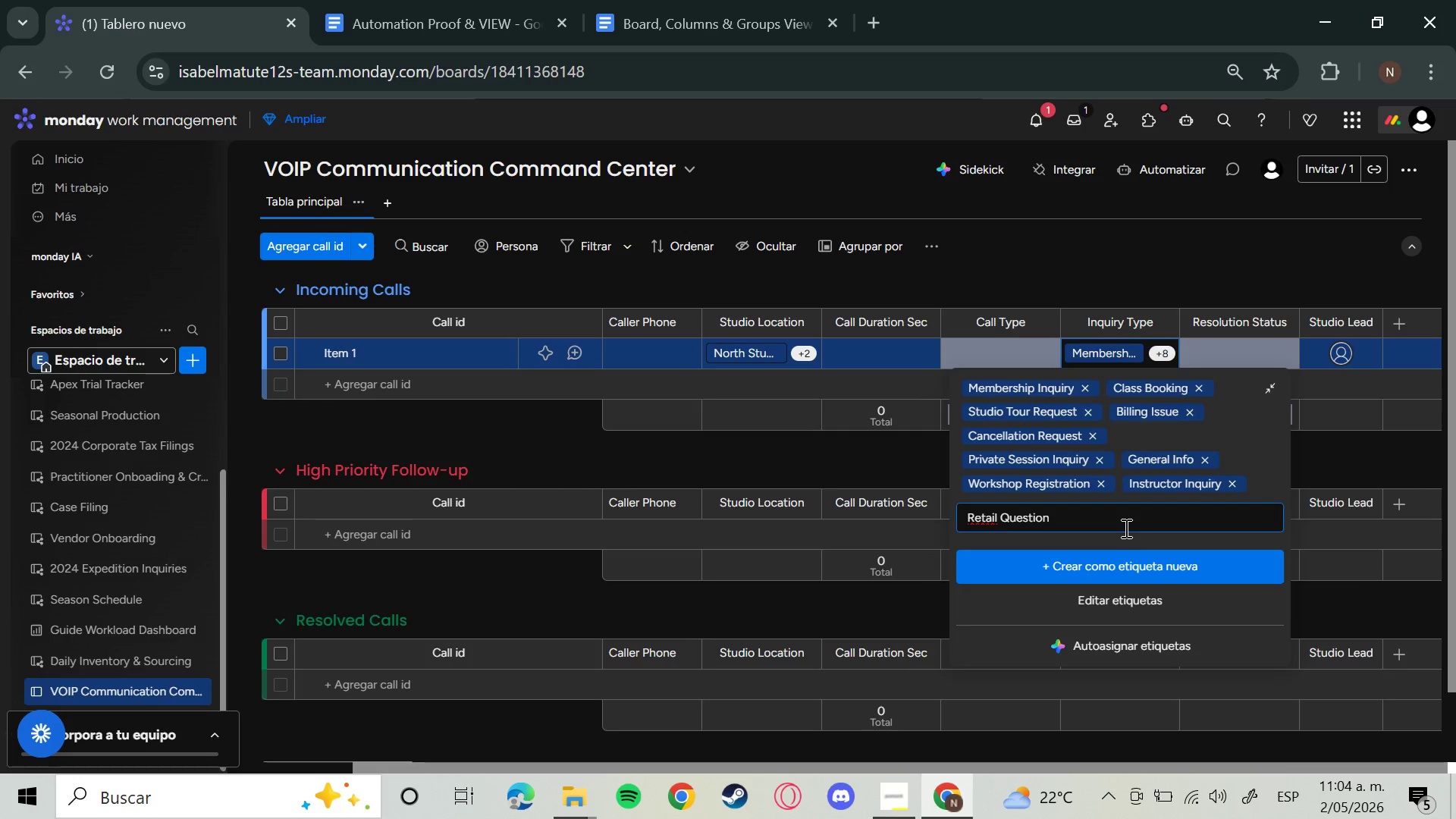 
left_click([1157, 576])
 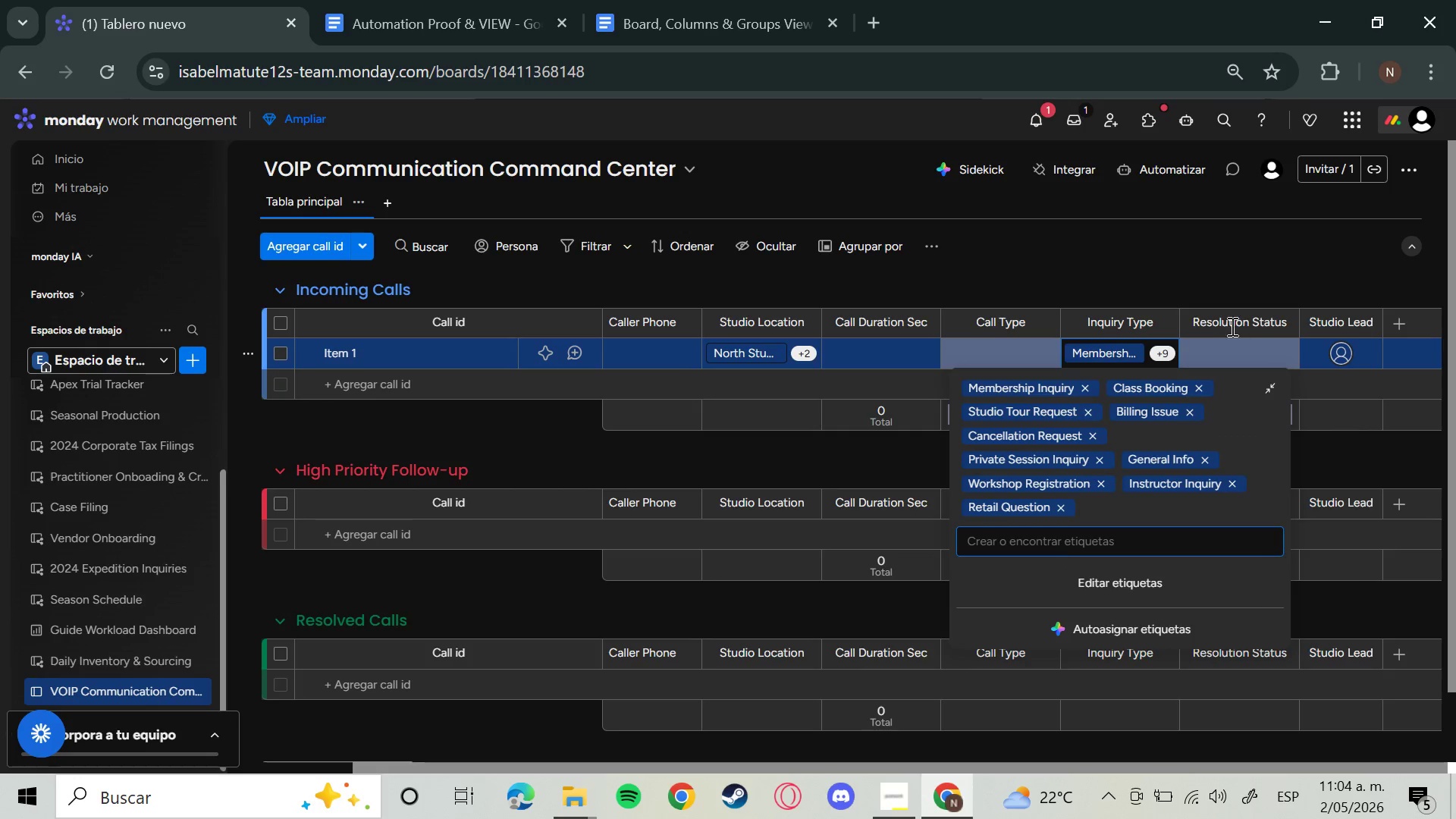 
wait(8.91)
 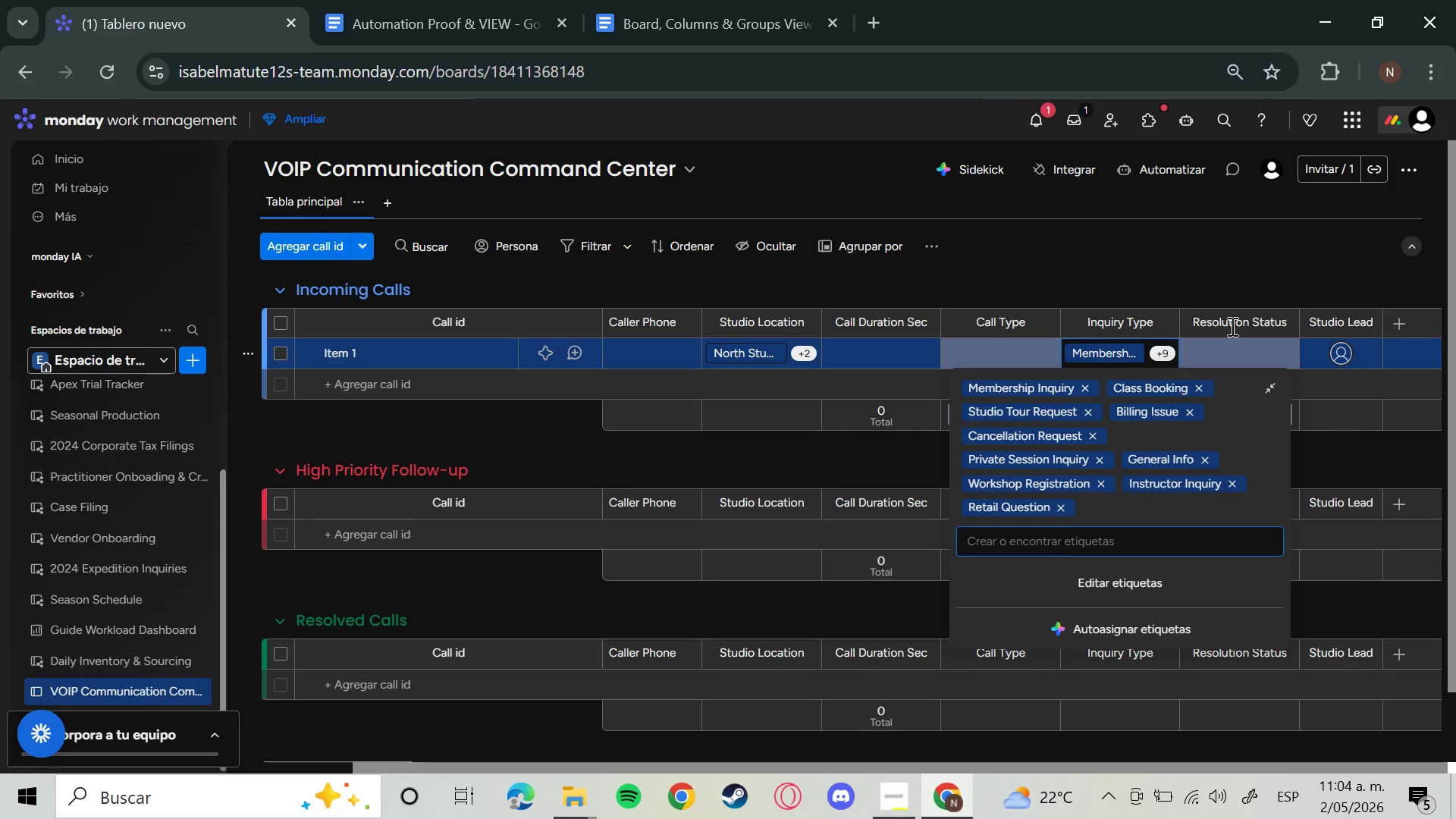 
left_click([1408, 177])
 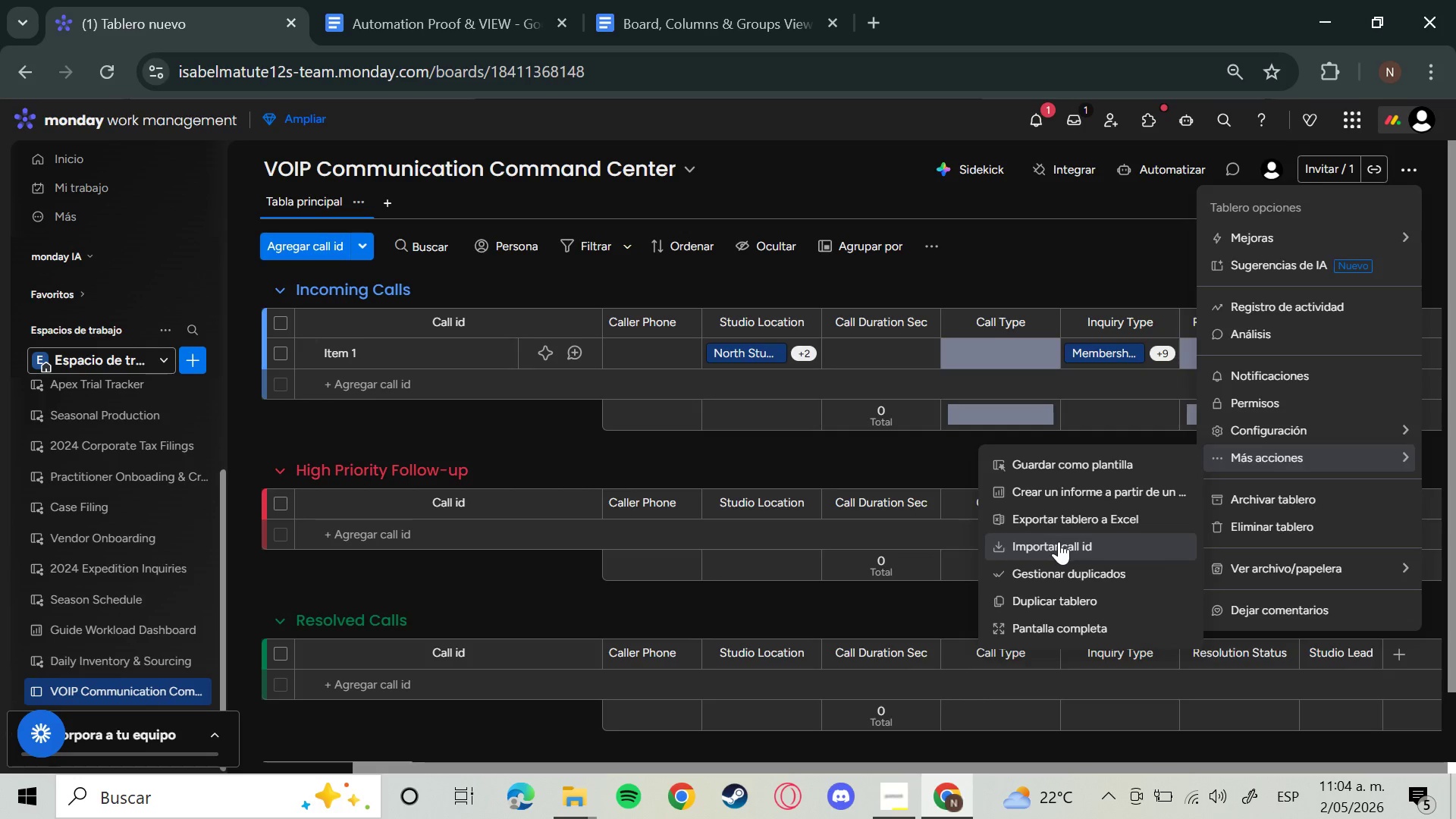 
left_click([1059, 544])
 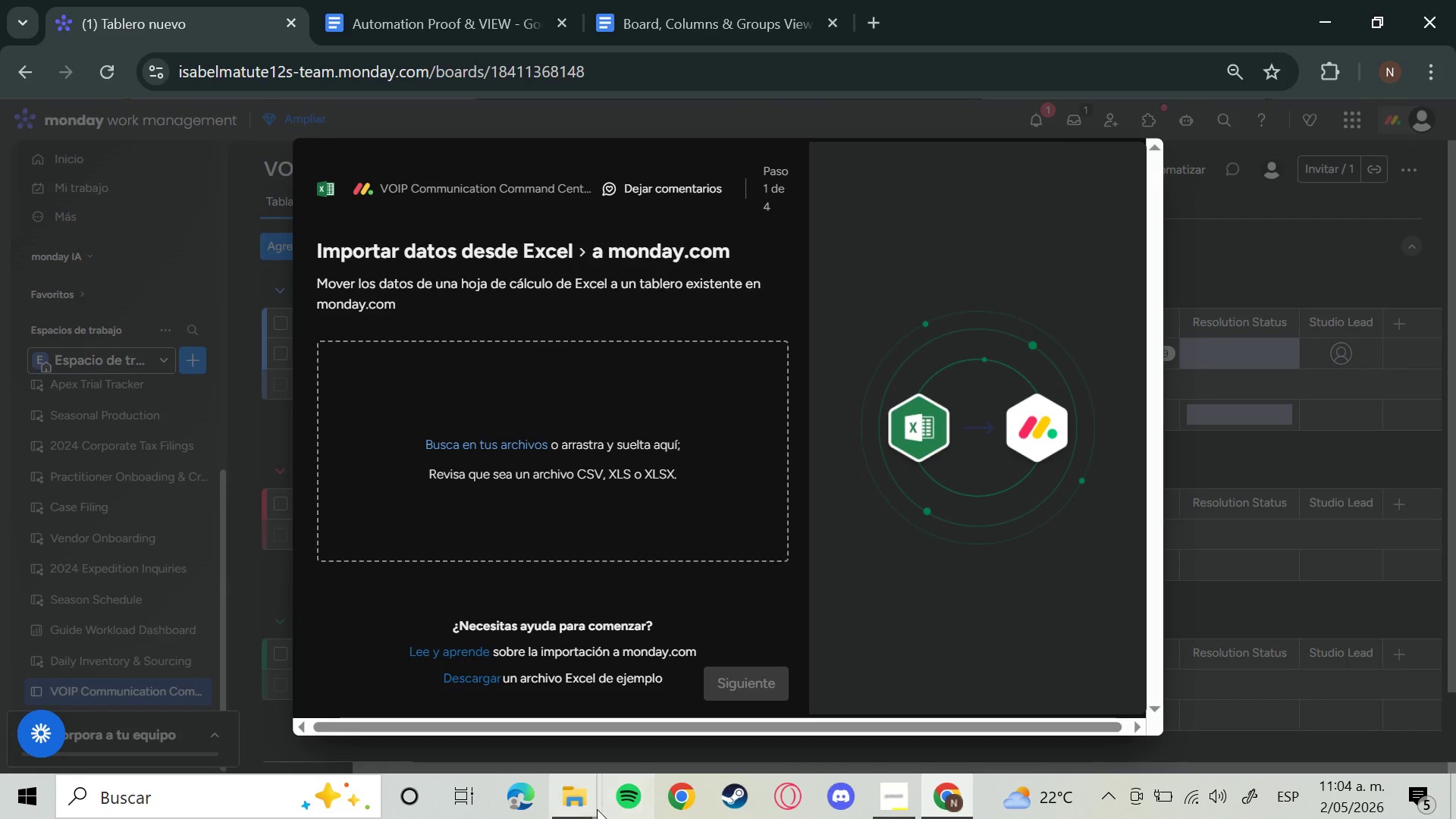 
left_click([598, 793])
 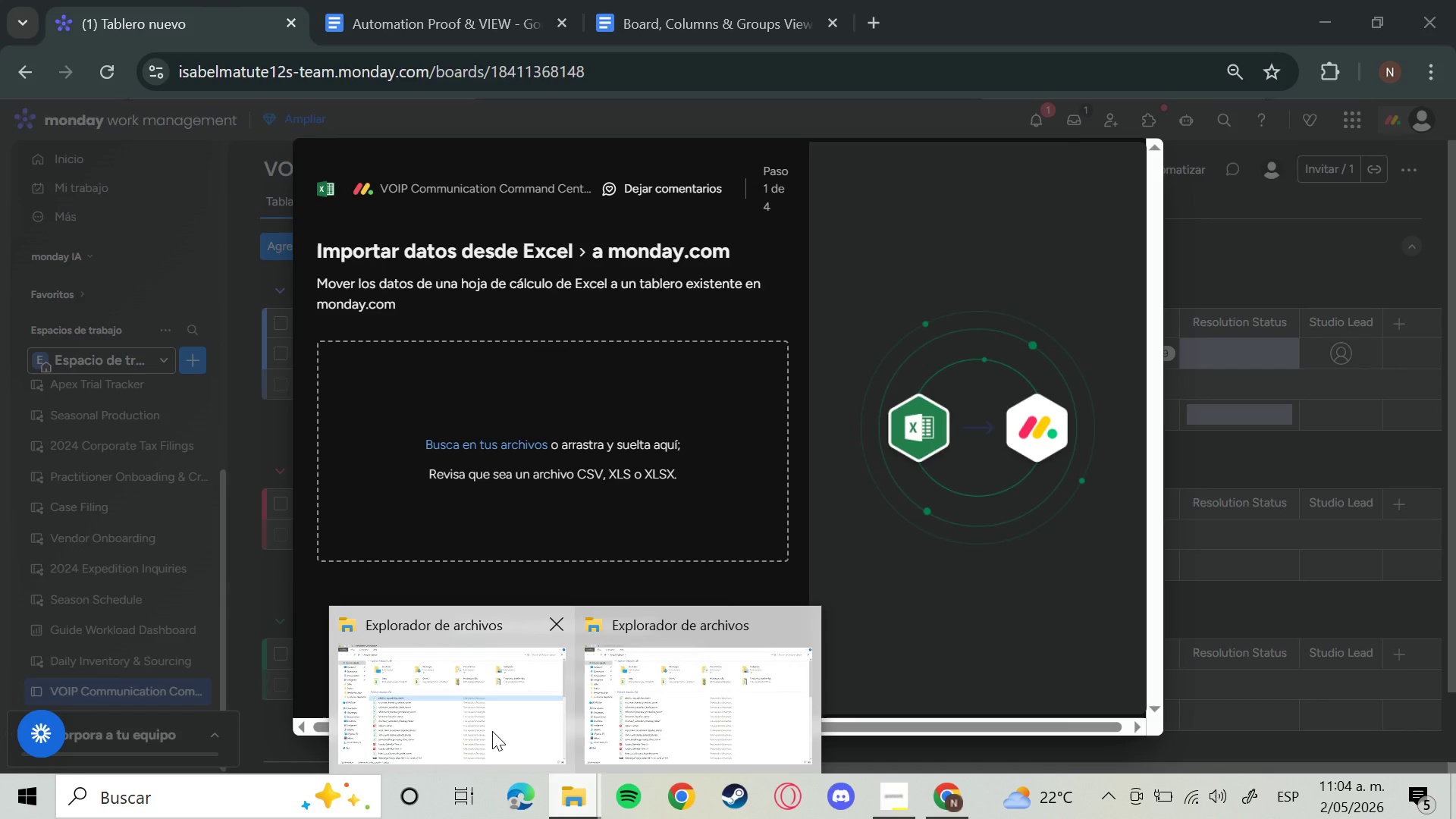 
left_click([491, 731])
 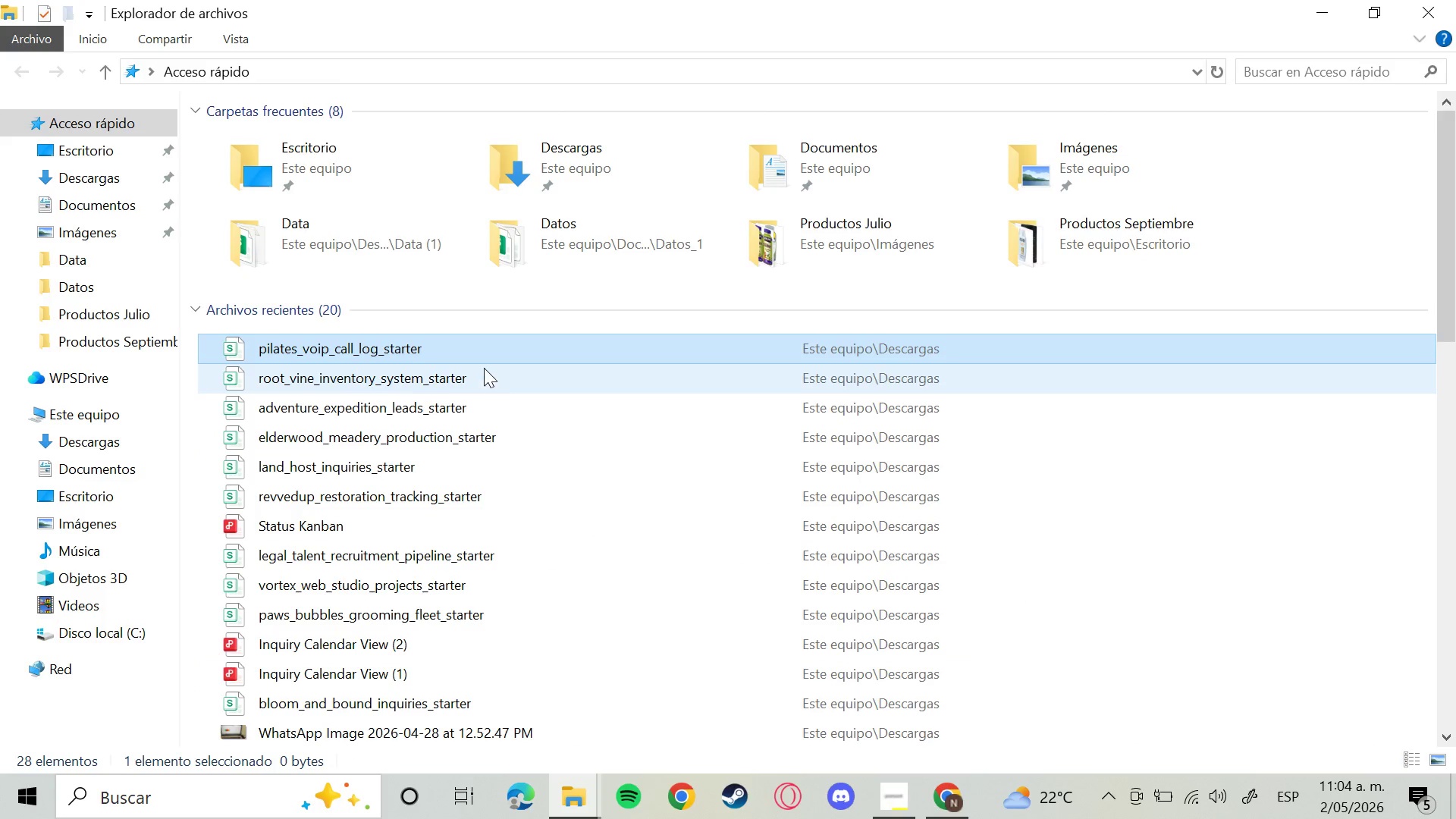 
left_click_drag(start_coordinate=[487, 347], to_coordinate=[535, 438])
 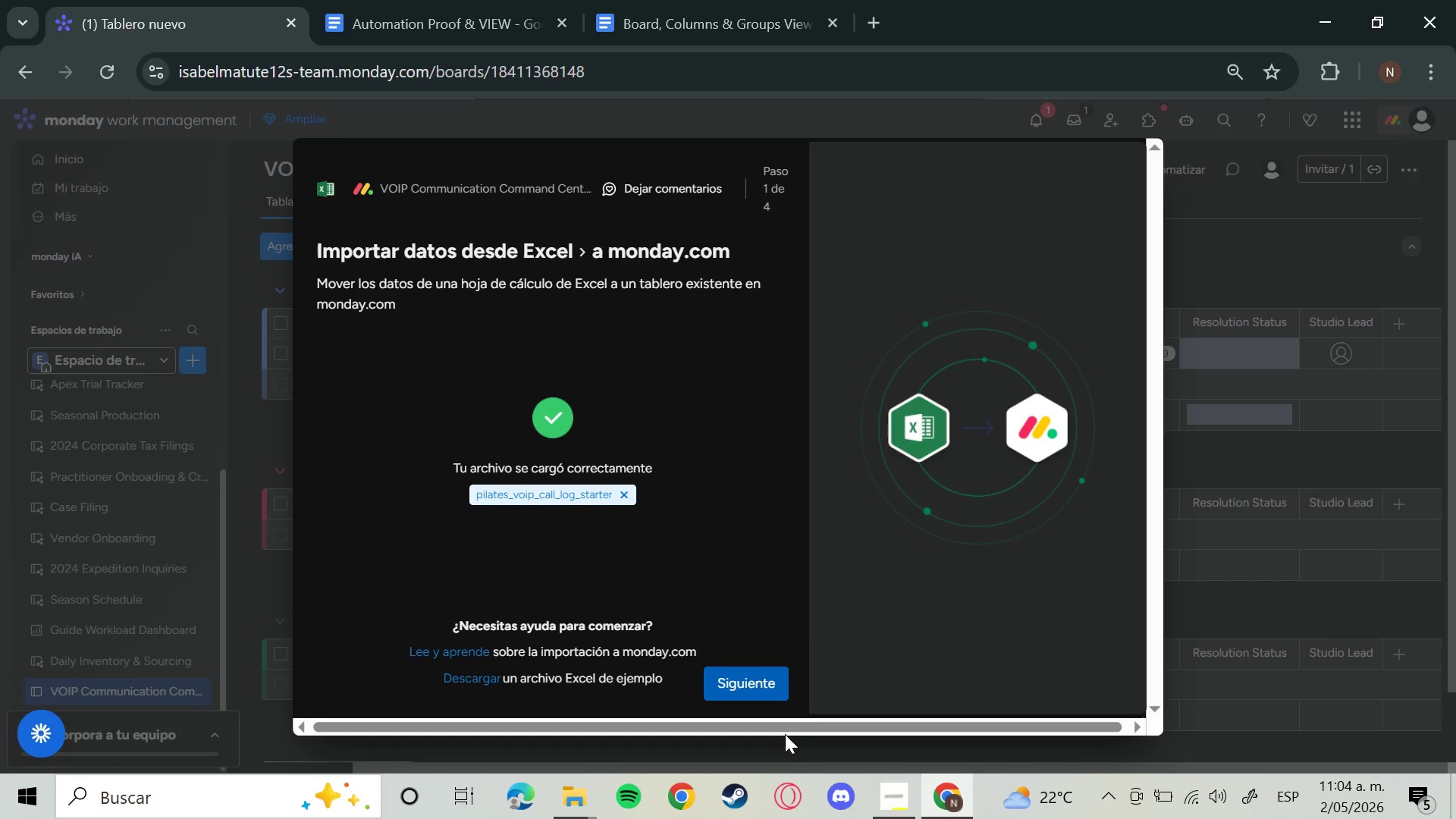 
left_click([761, 684])
 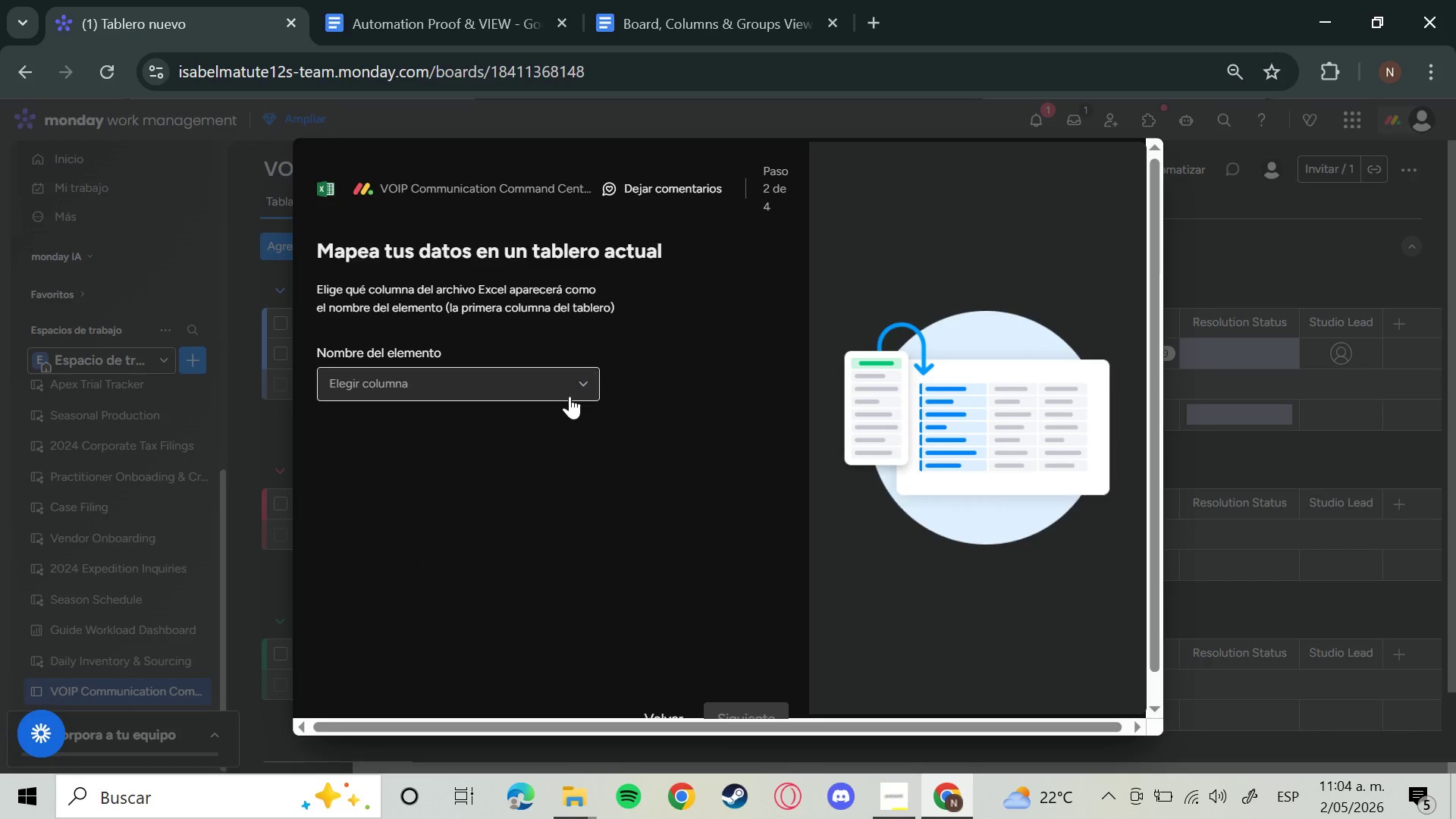 
left_click([570, 396])
 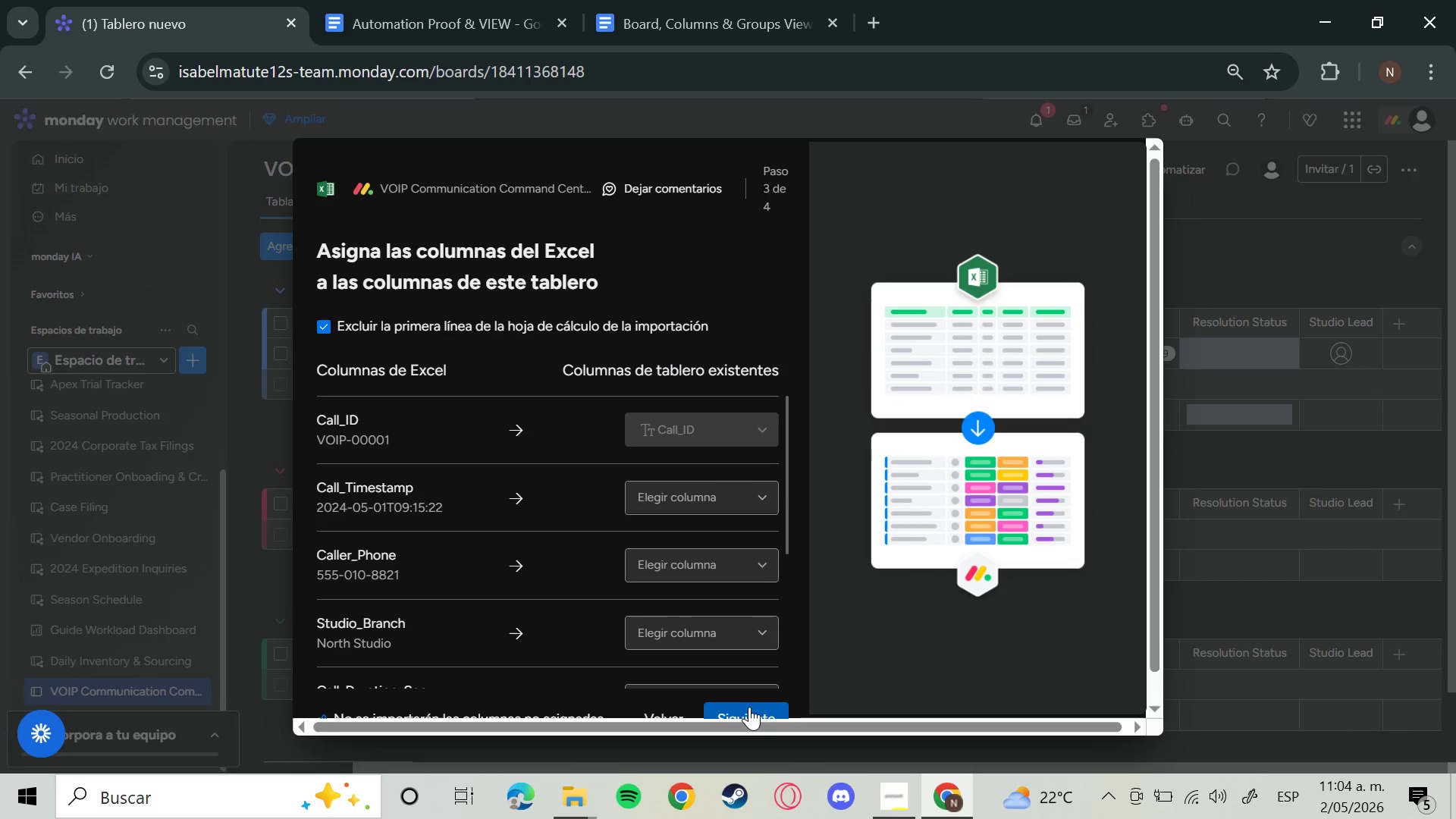 
scroll: coordinate [817, 490], scroll_direction: down, amount: 9.0
 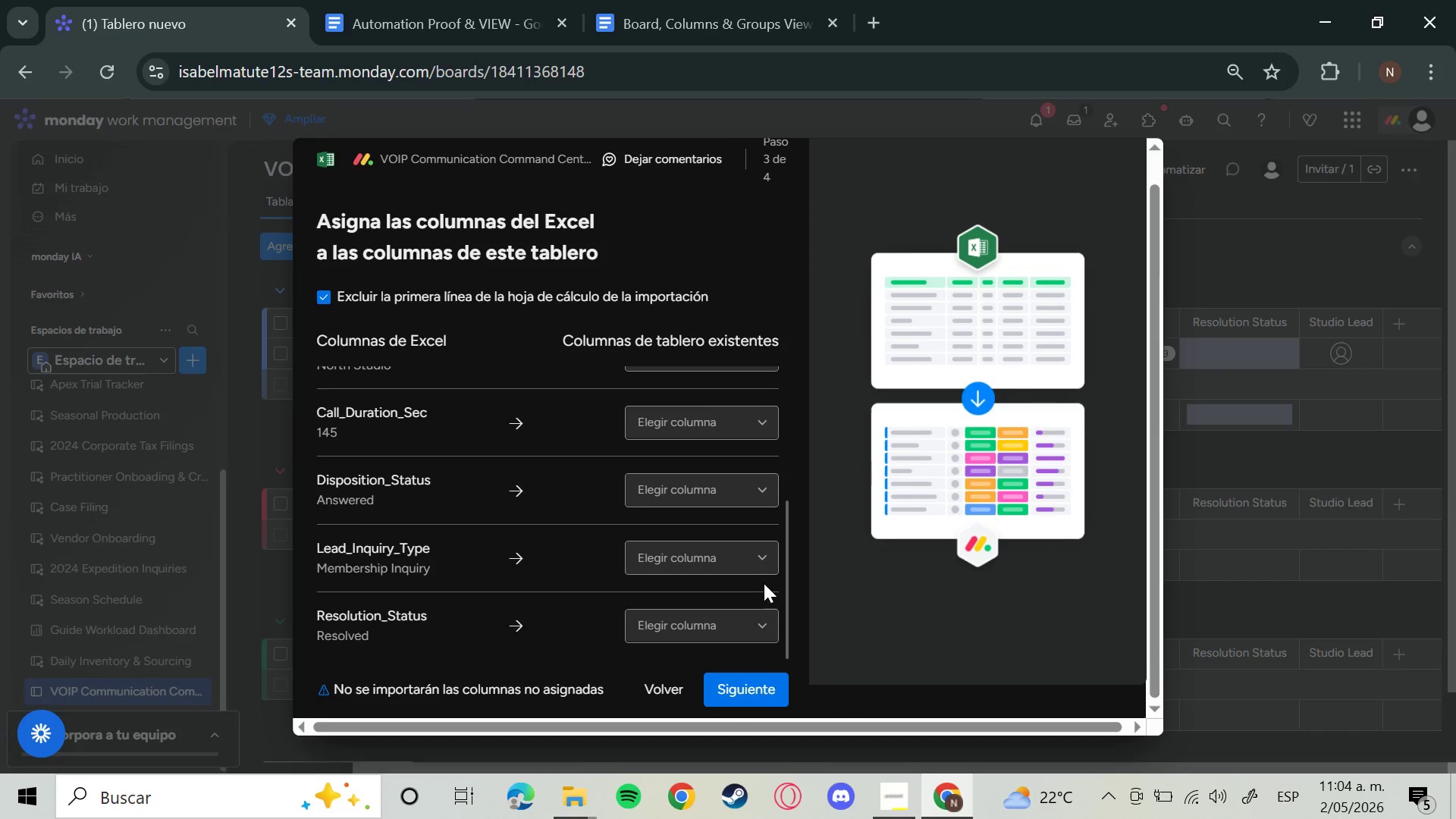 
scroll: coordinate [760, 570], scroll_direction: up, amount: 5.0
 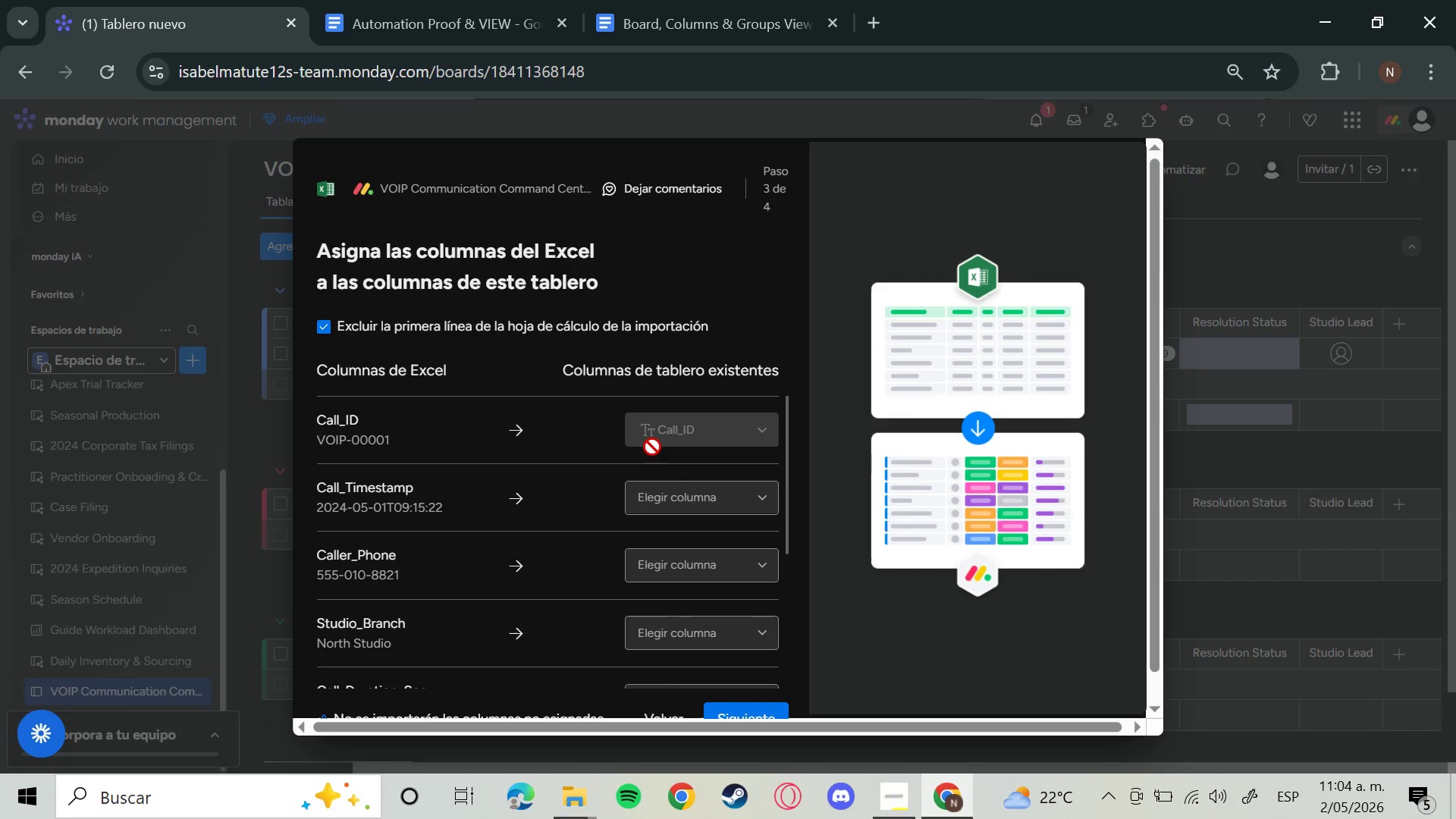 
left_click([719, 491])
 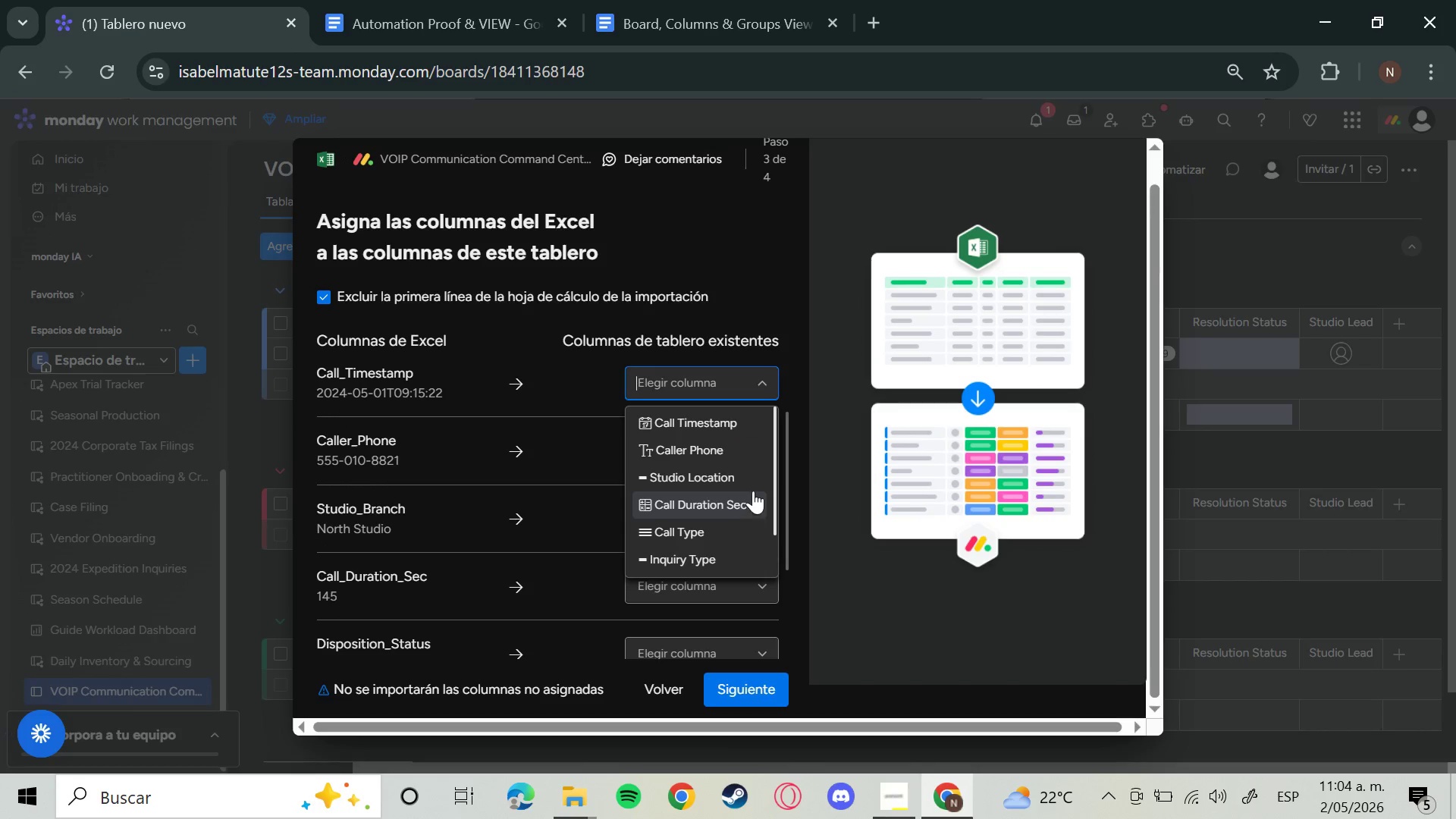 
left_click([735, 417])
 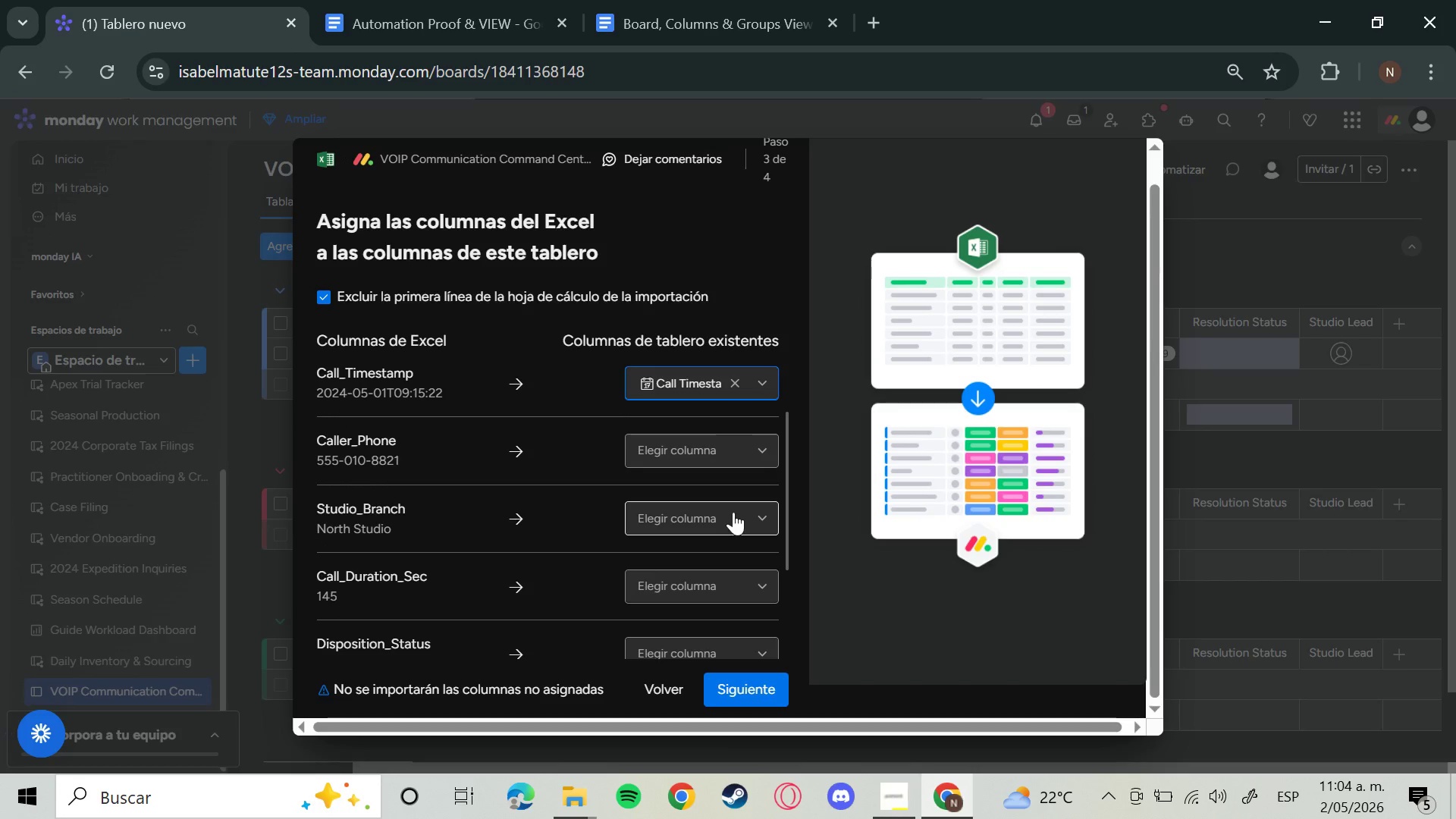 
left_click([738, 447])
 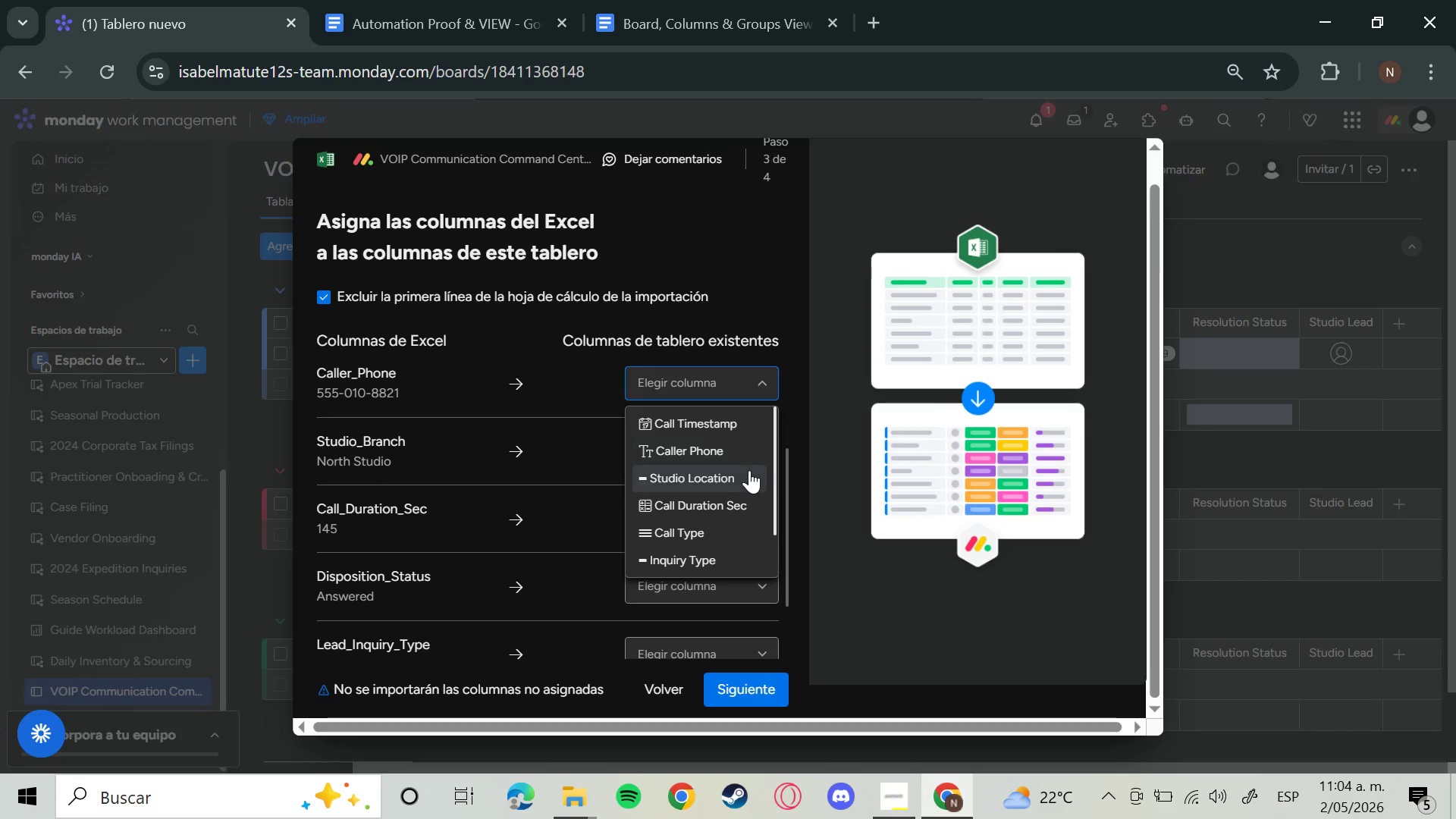 
left_click([728, 451])
 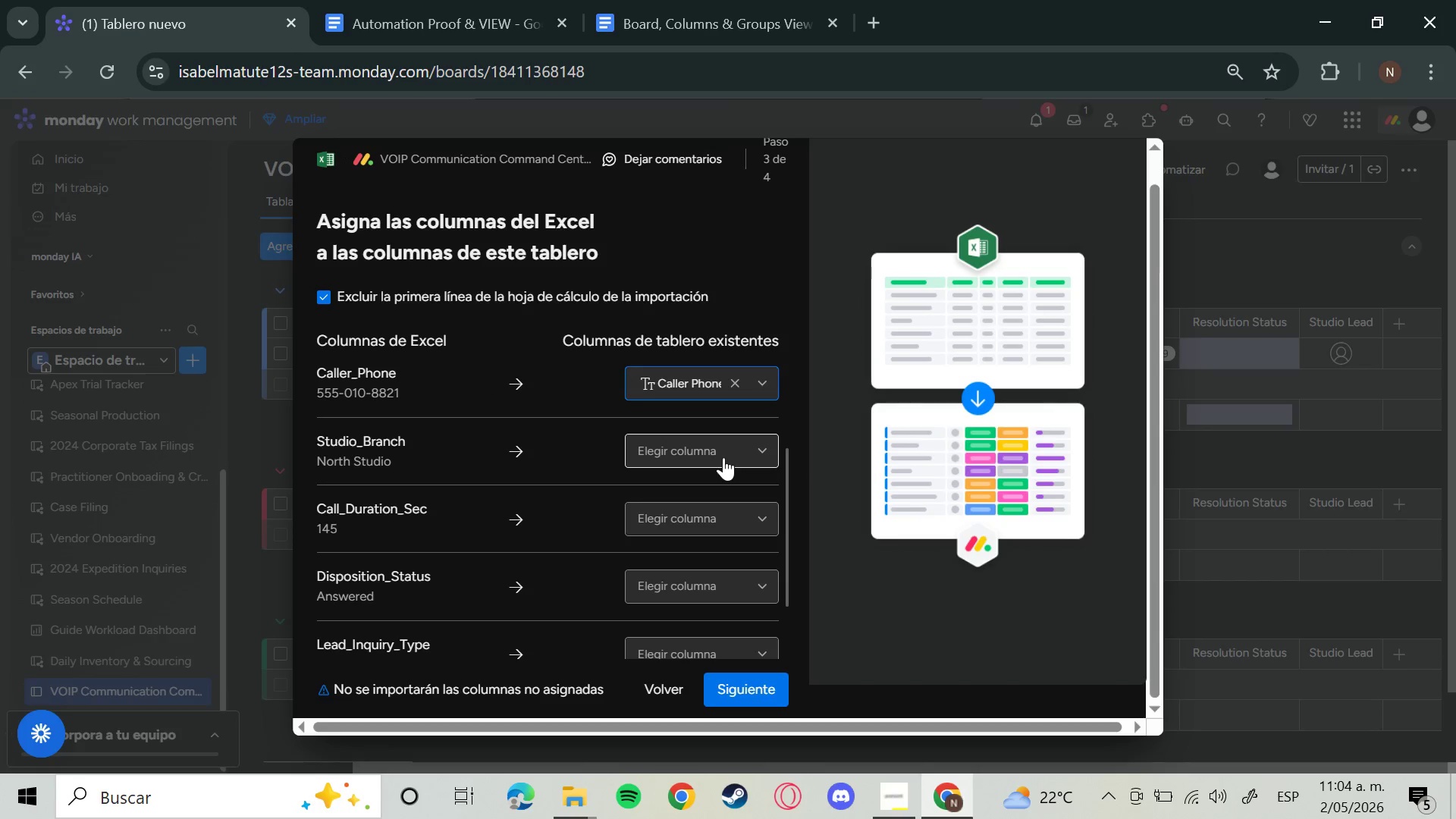 
left_click([723, 456])
 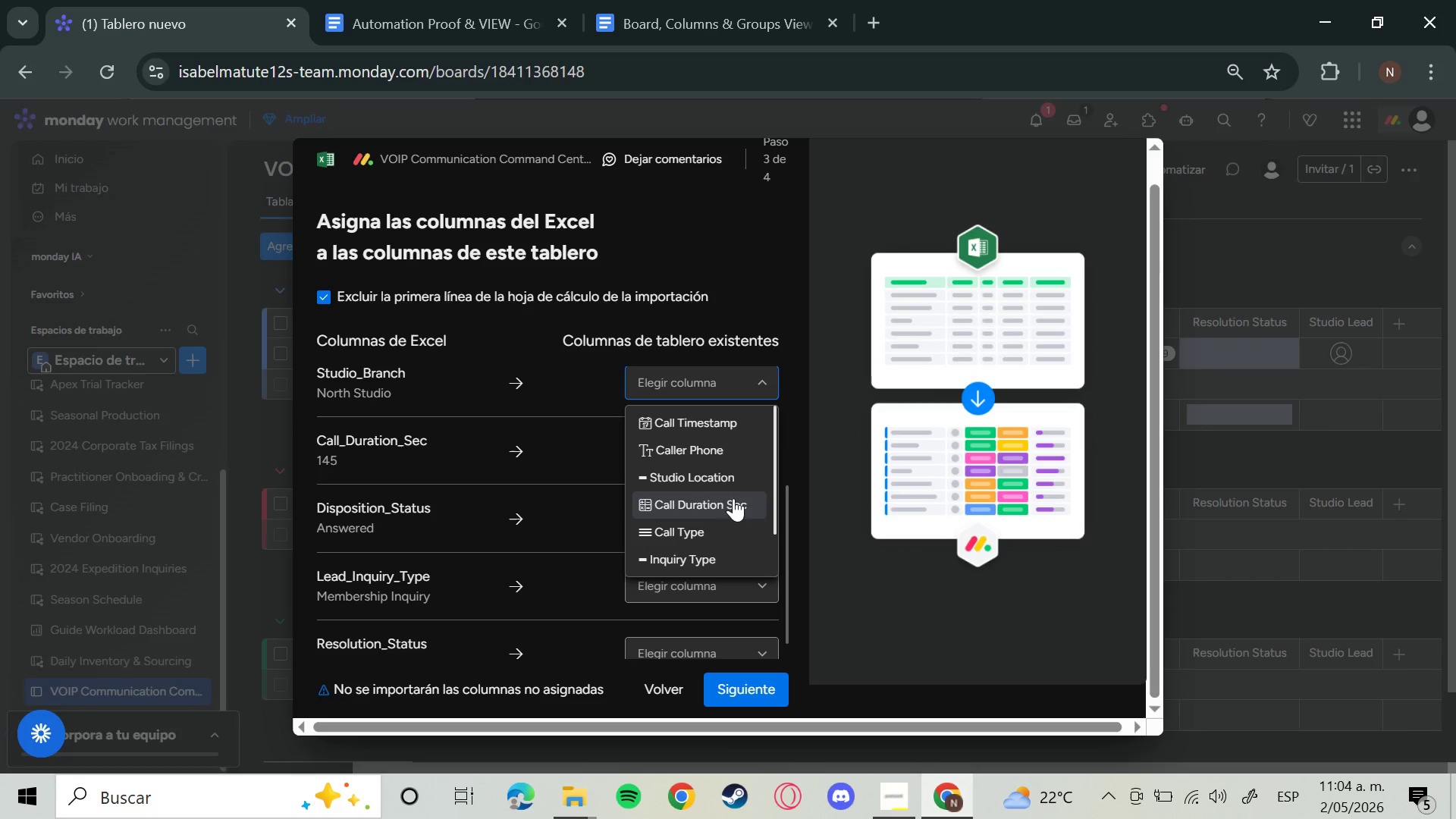 
left_click([730, 479])
 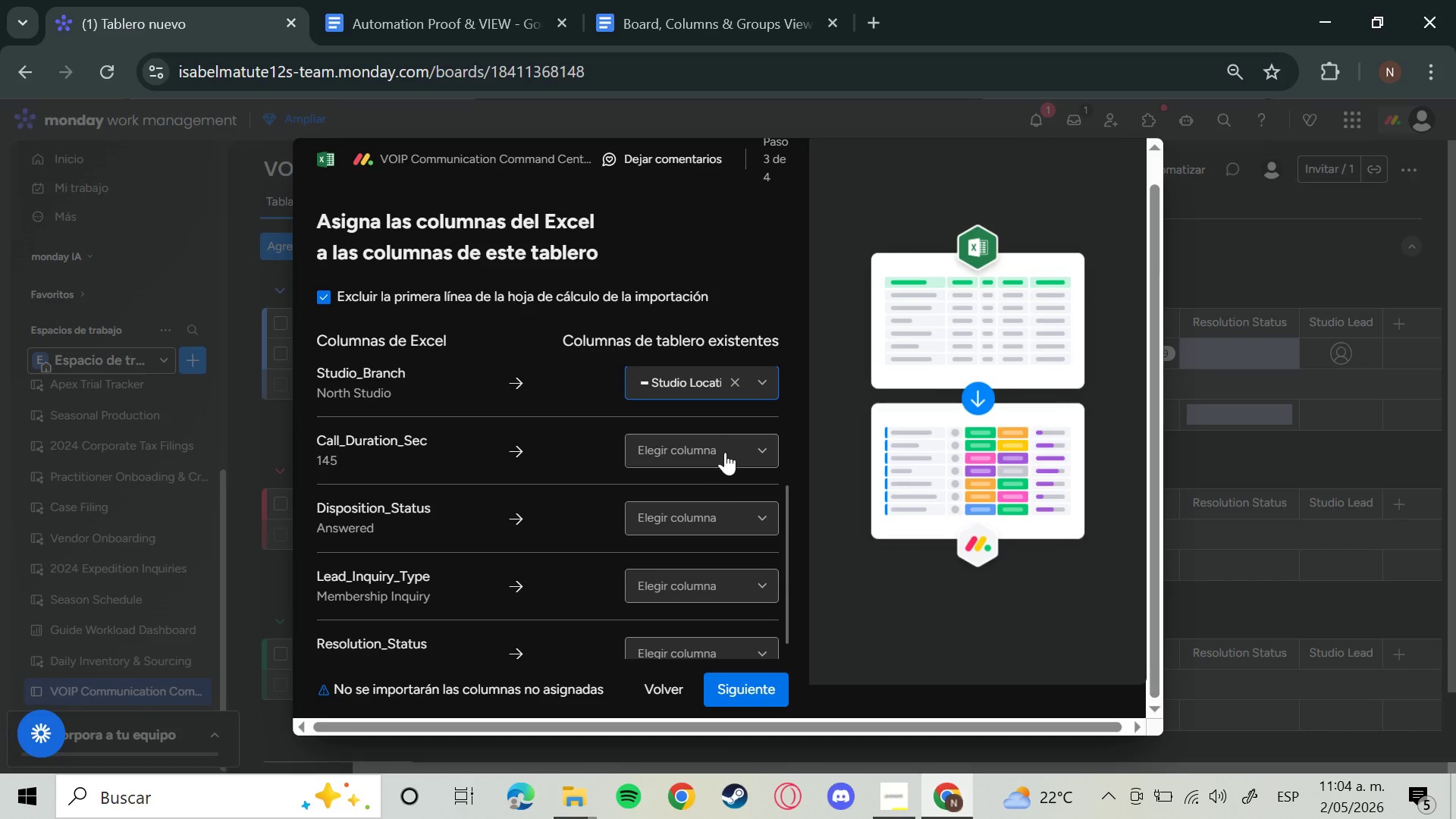 
left_click([725, 451])
 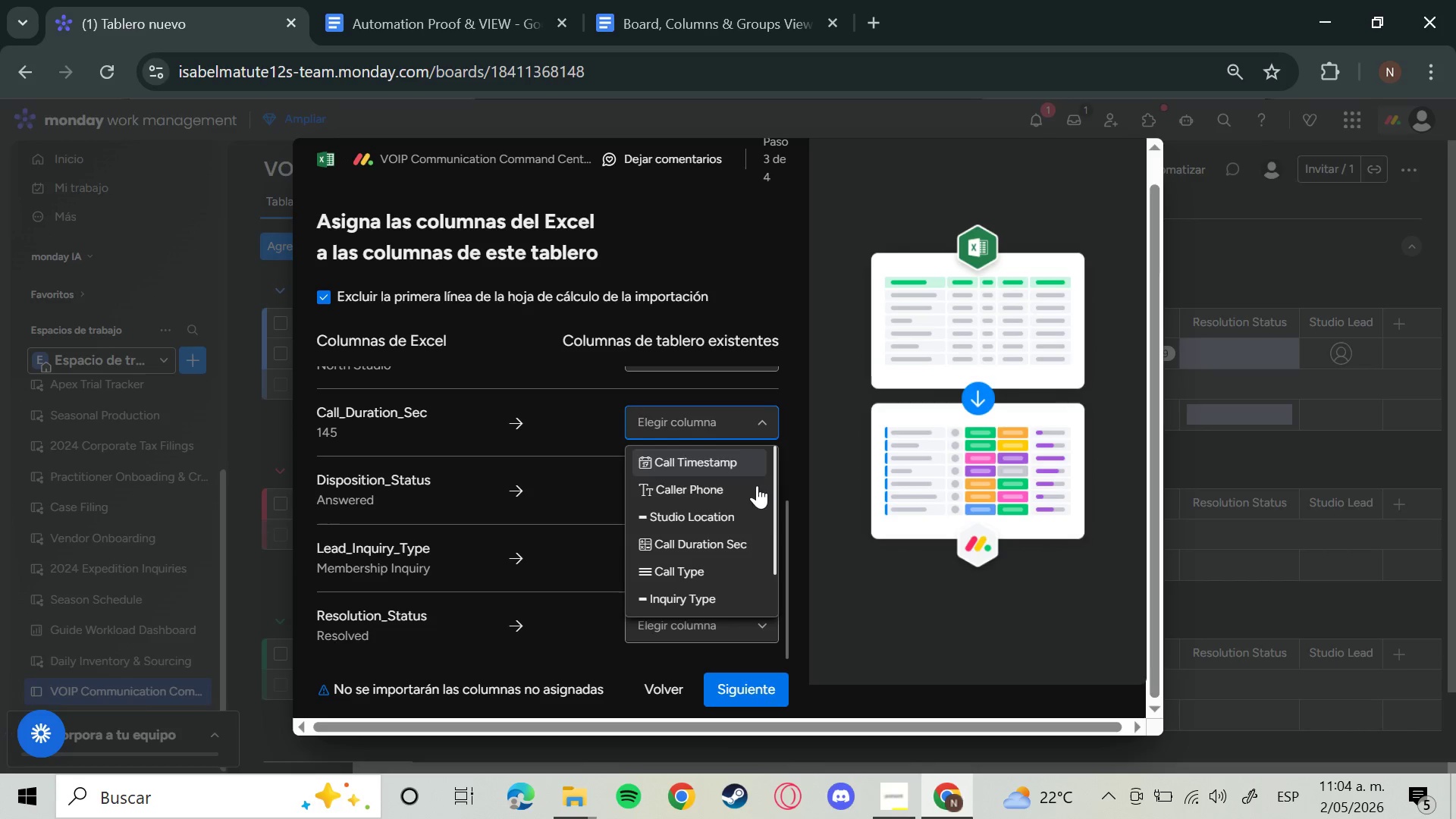 
left_click([733, 536])
 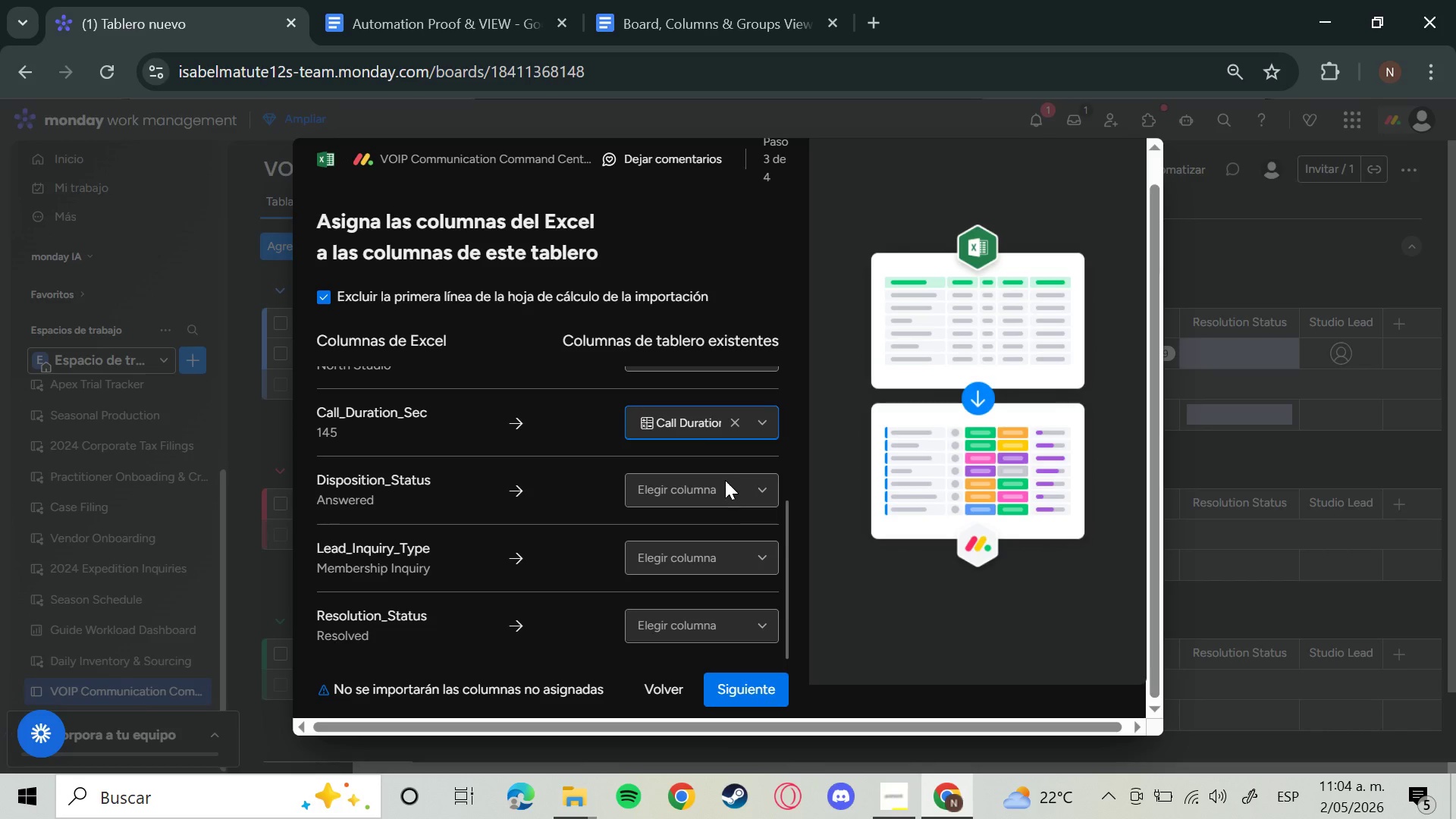 
left_click([728, 469])
 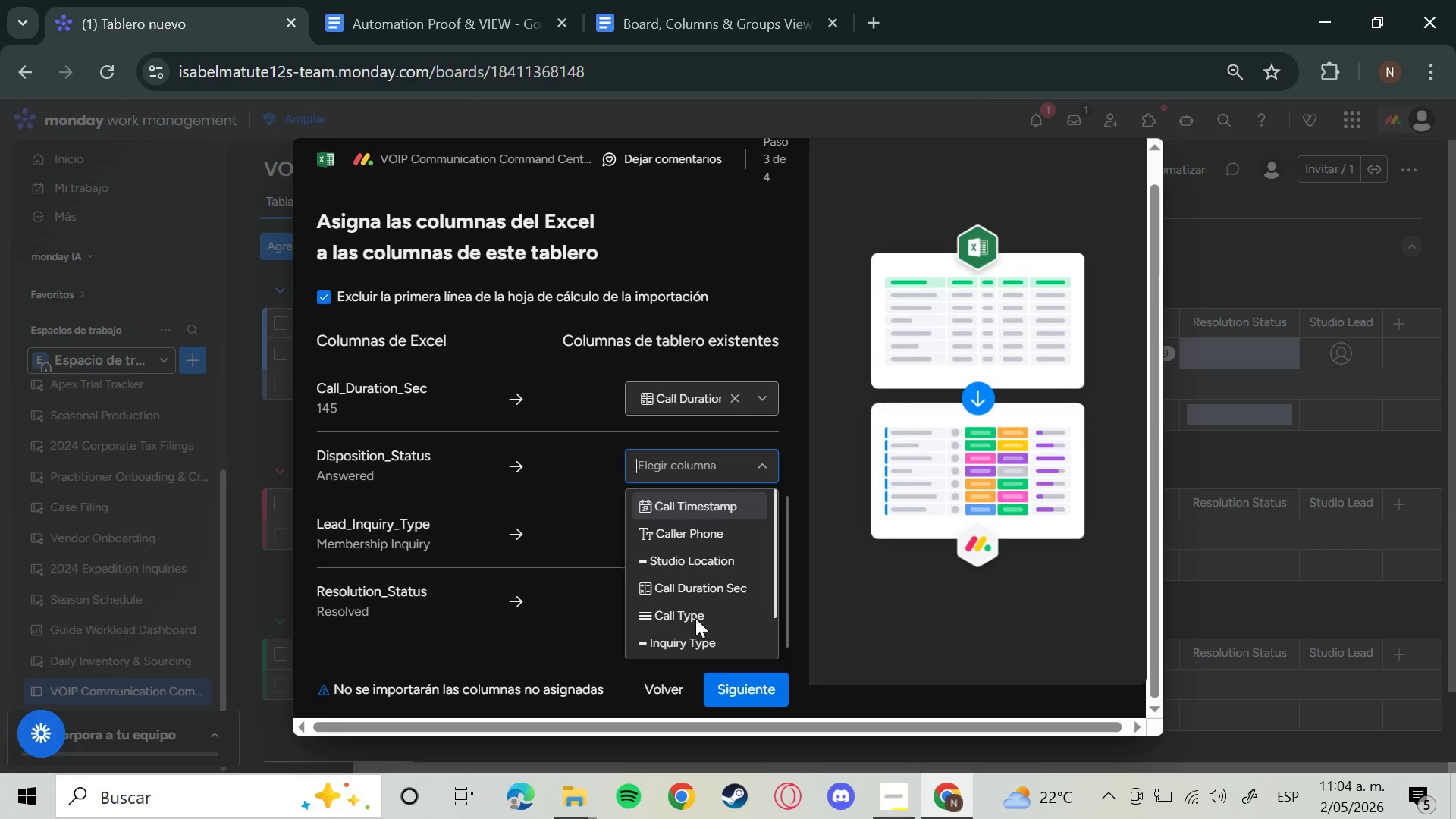 
wait(6.72)
 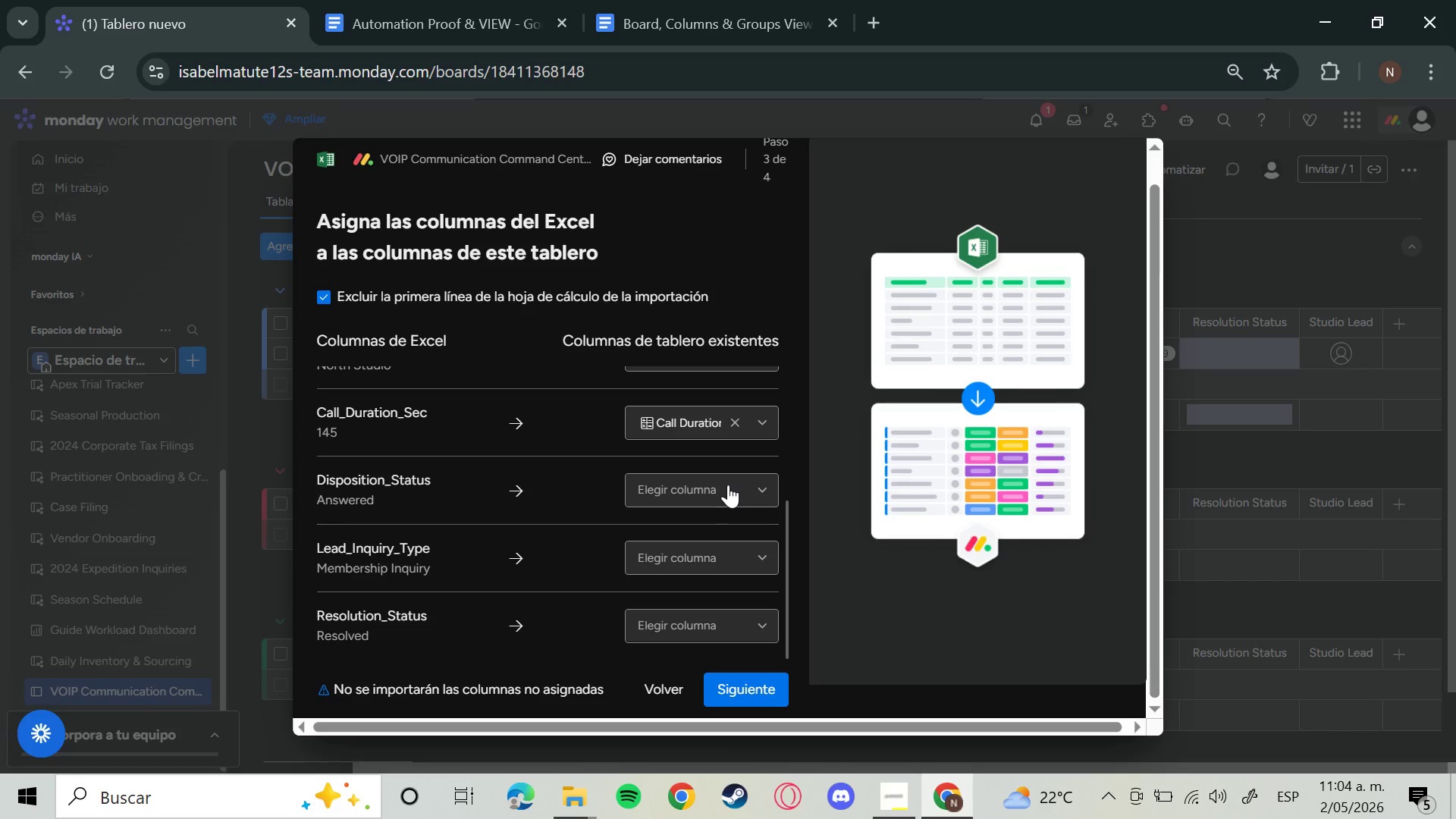 
left_click([695, 619])
 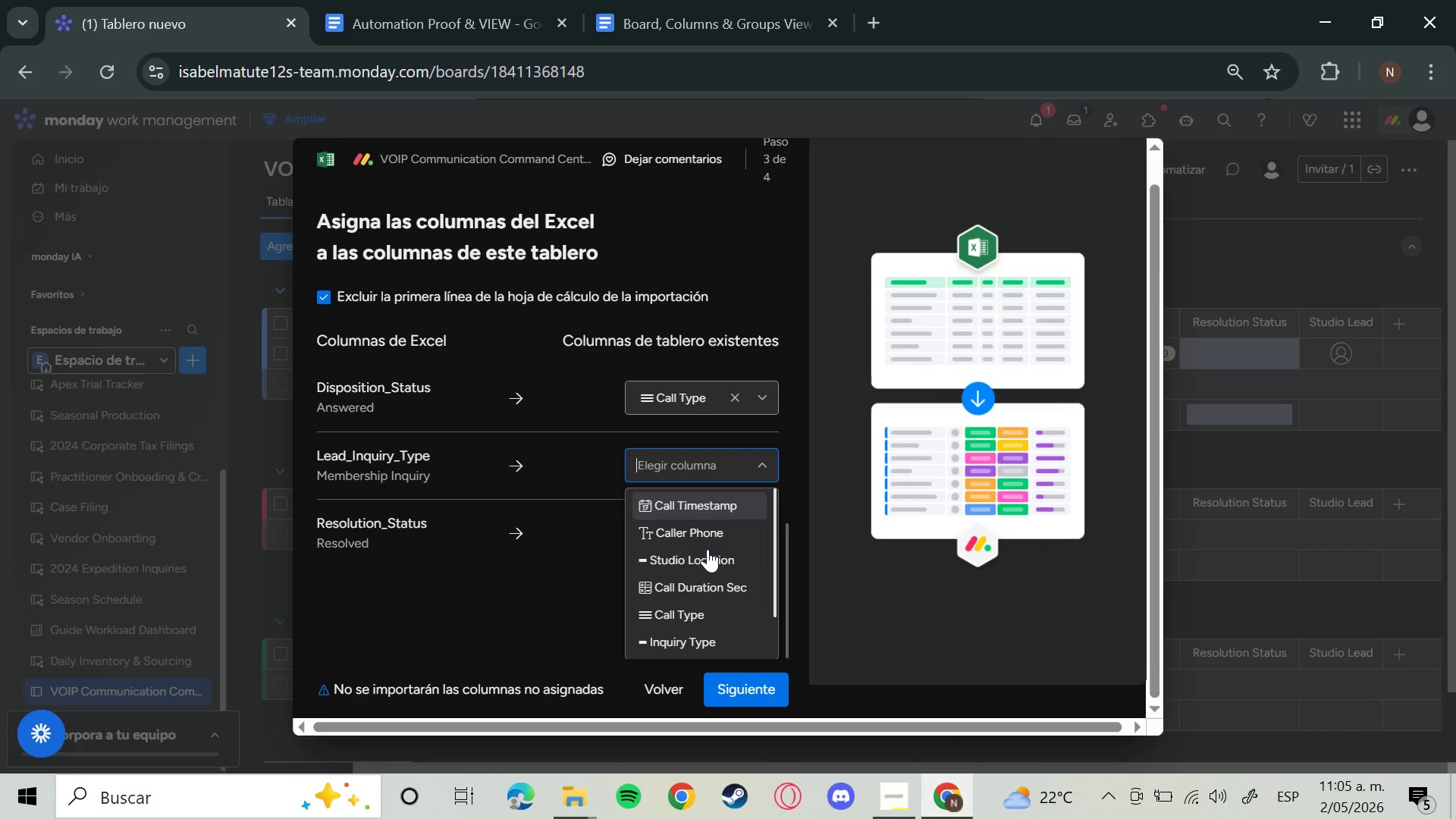 
wait(13.48)
 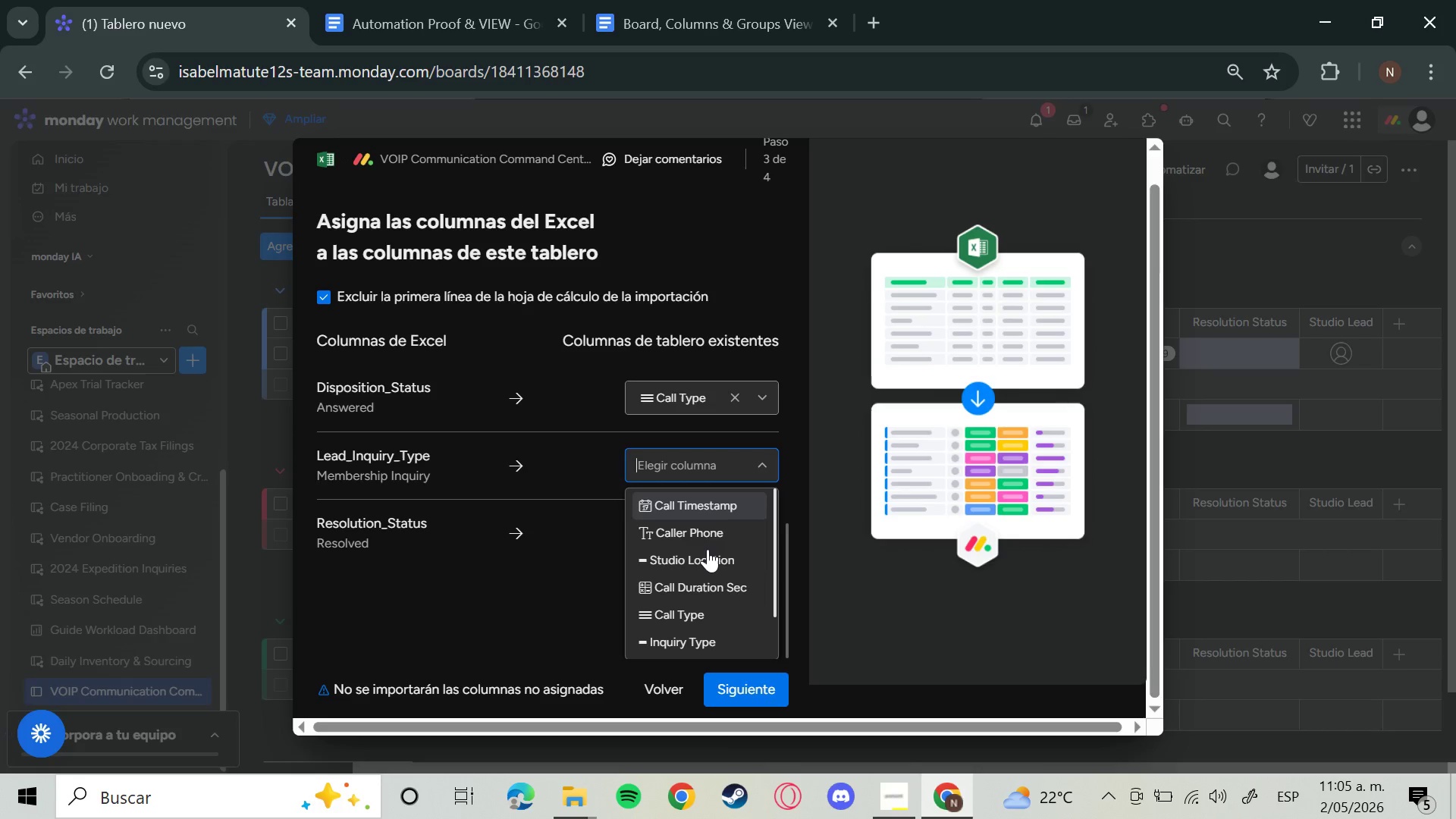 
left_click([693, 641])
 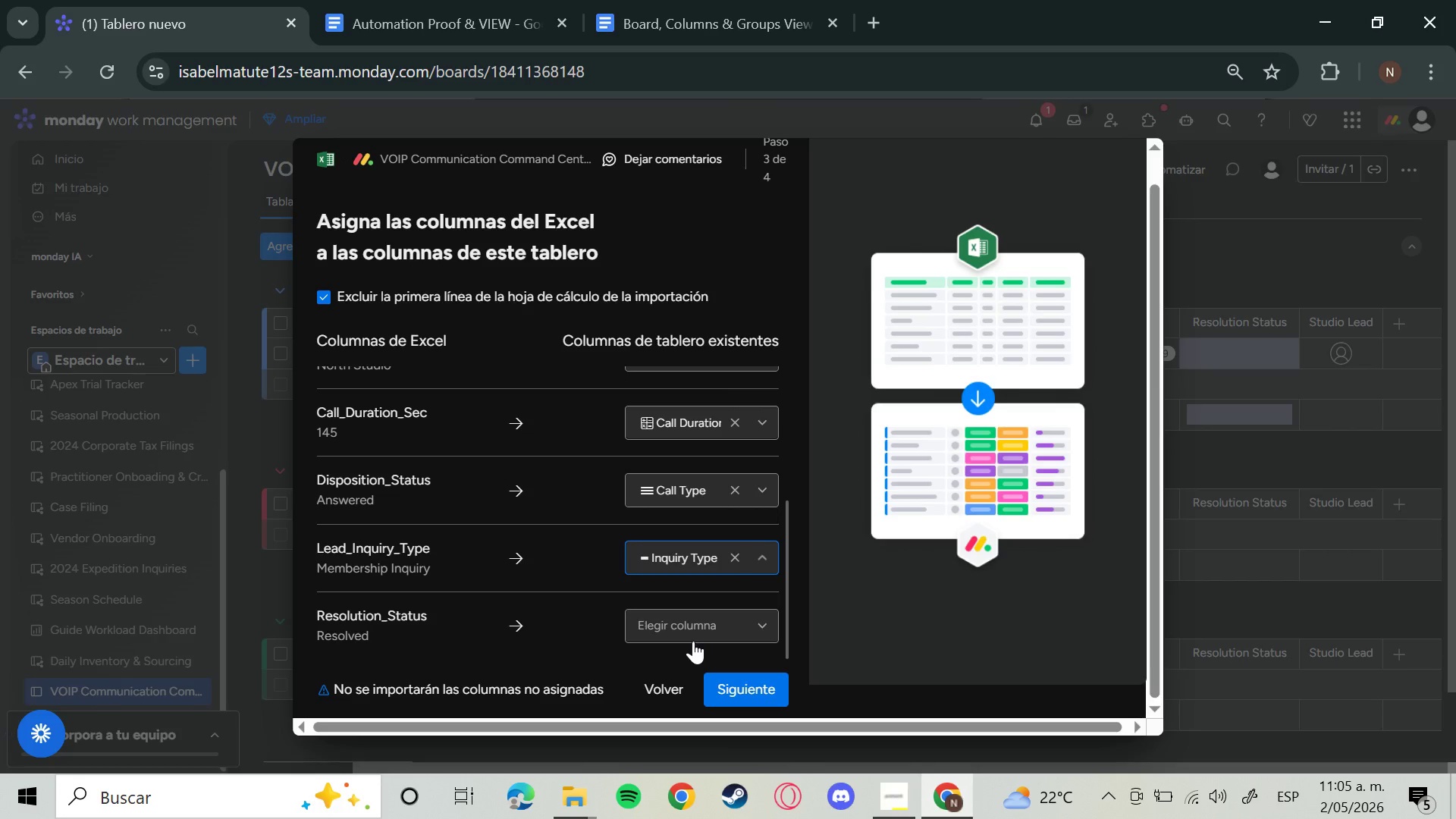 
left_click([726, 627])
 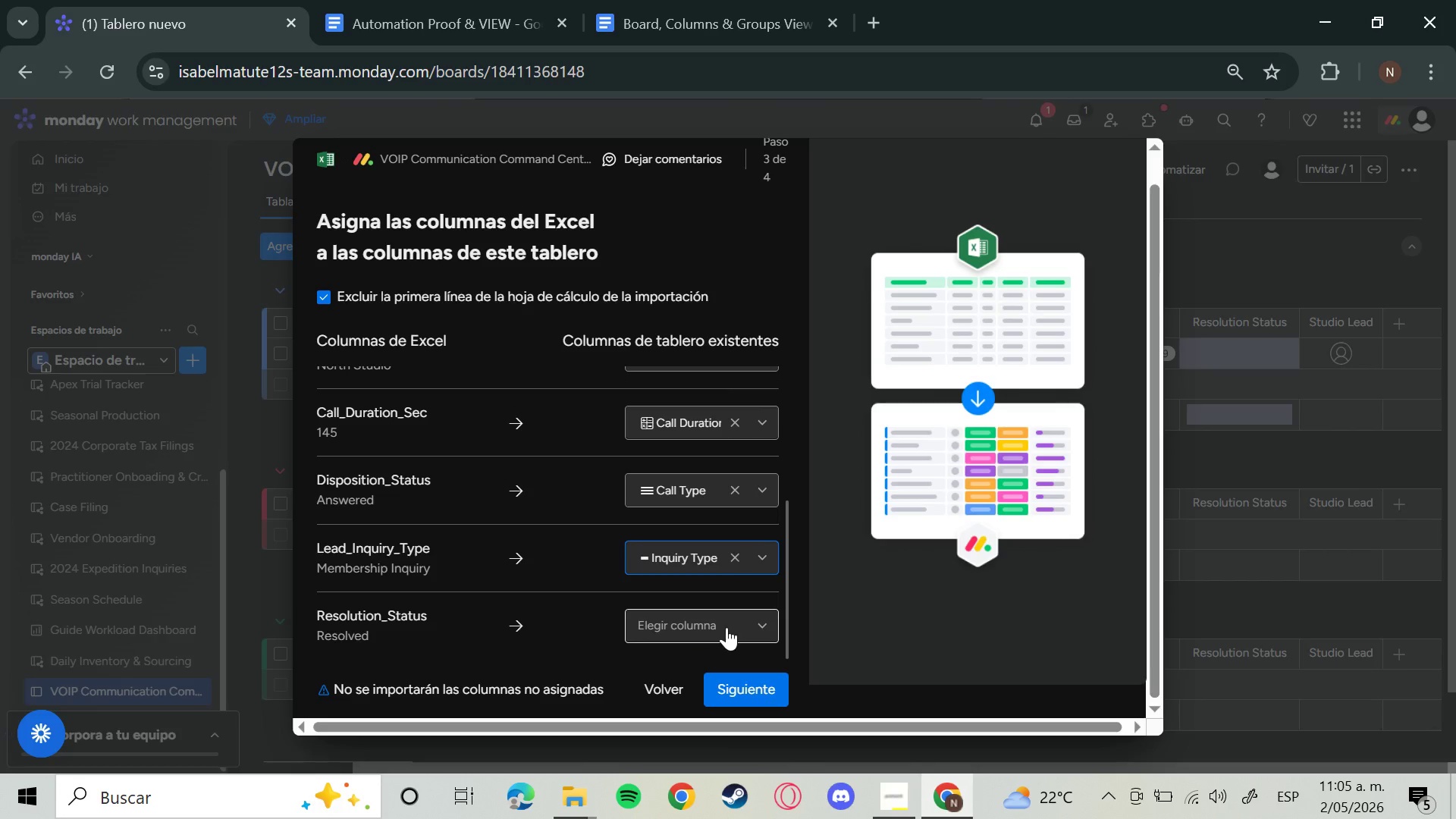 
scroll: coordinate [736, 600], scroll_direction: down, amount: 4.0
 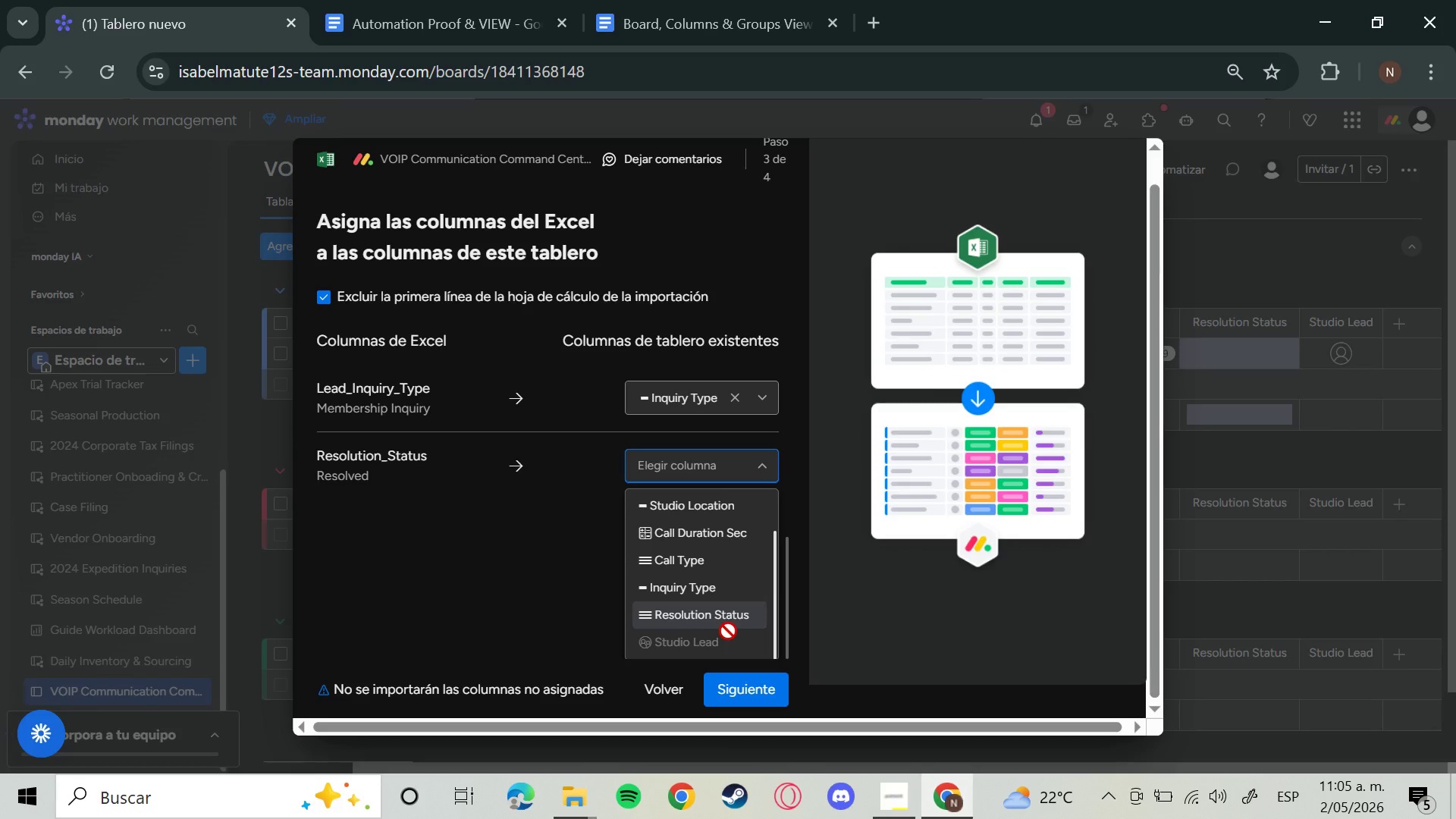 
left_click([726, 623])
 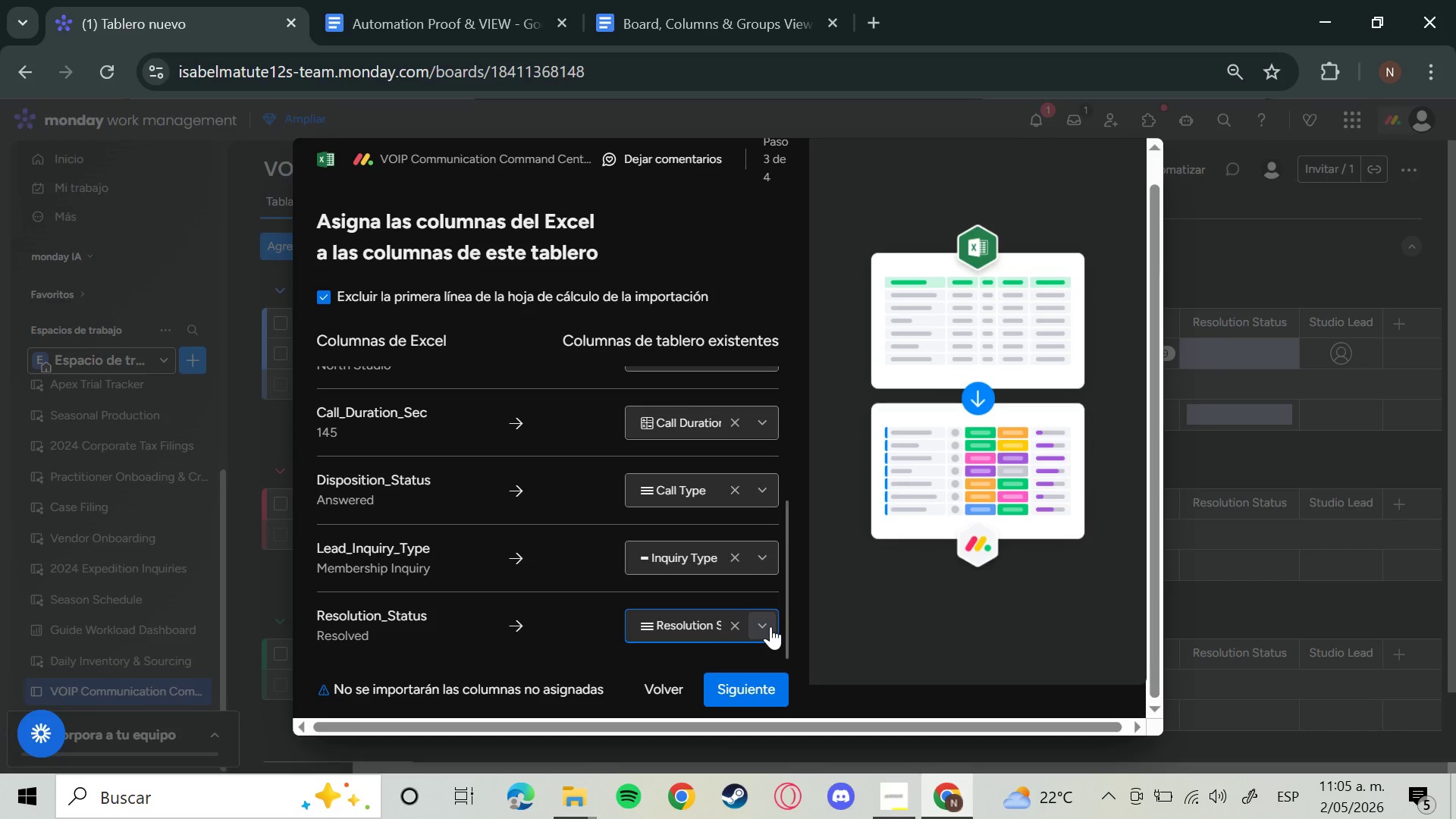 
scroll: coordinate [711, 597], scroll_direction: up, amount: 4.0
 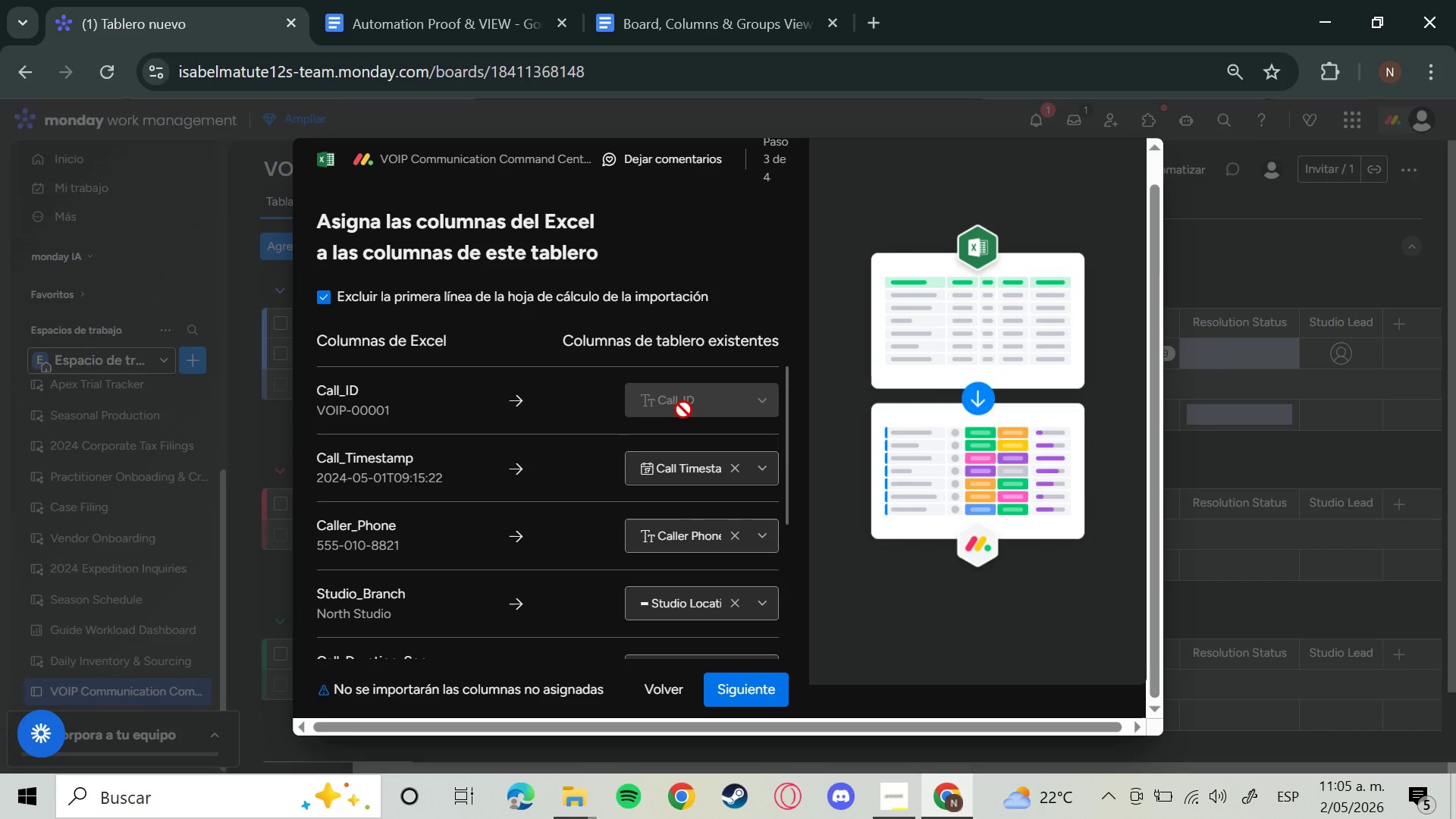 
scroll: coordinate [733, 521], scroll_direction: down, amount: 6.0
 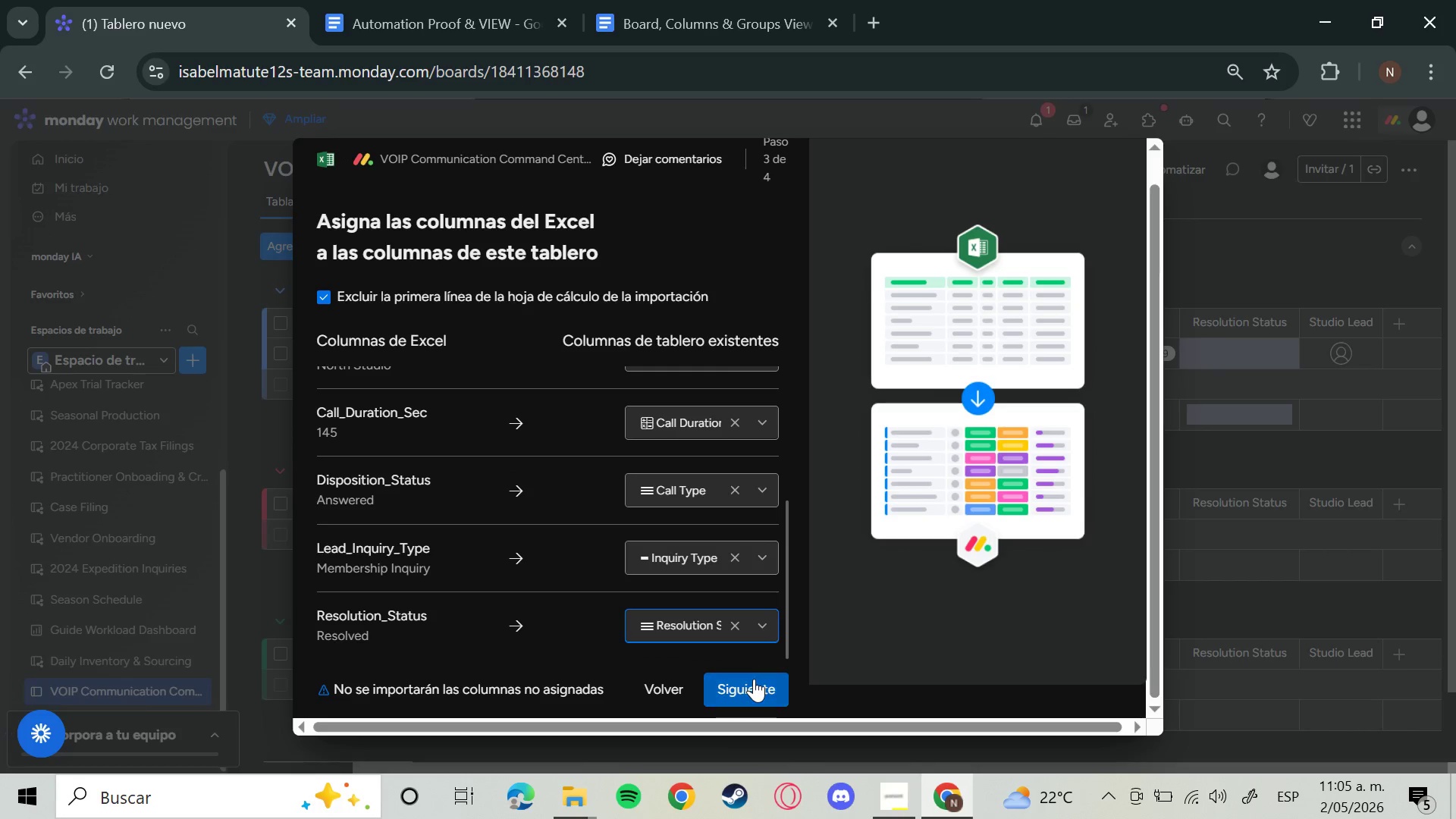 
left_click([754, 679])
 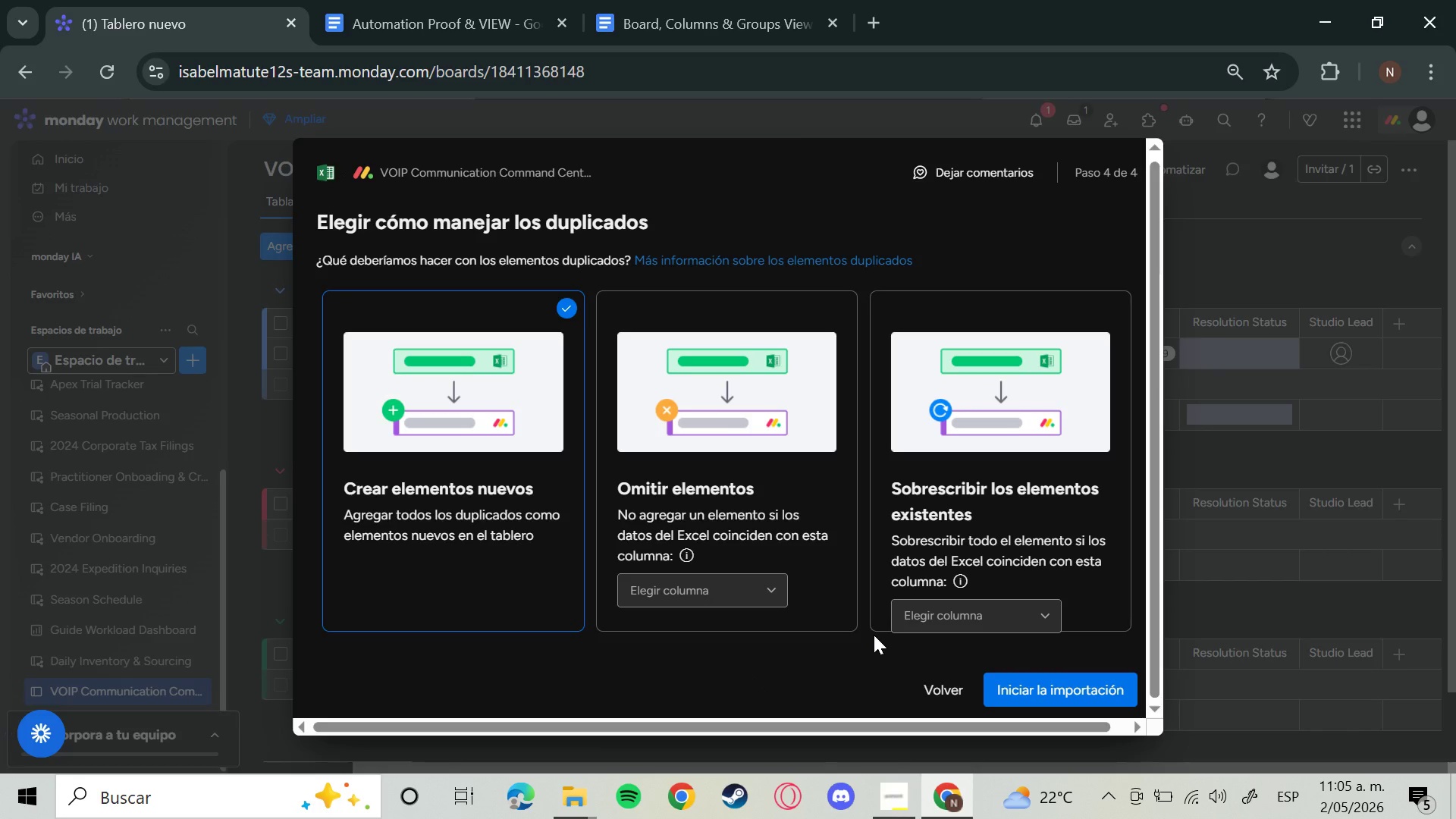 
left_click([1063, 680])
 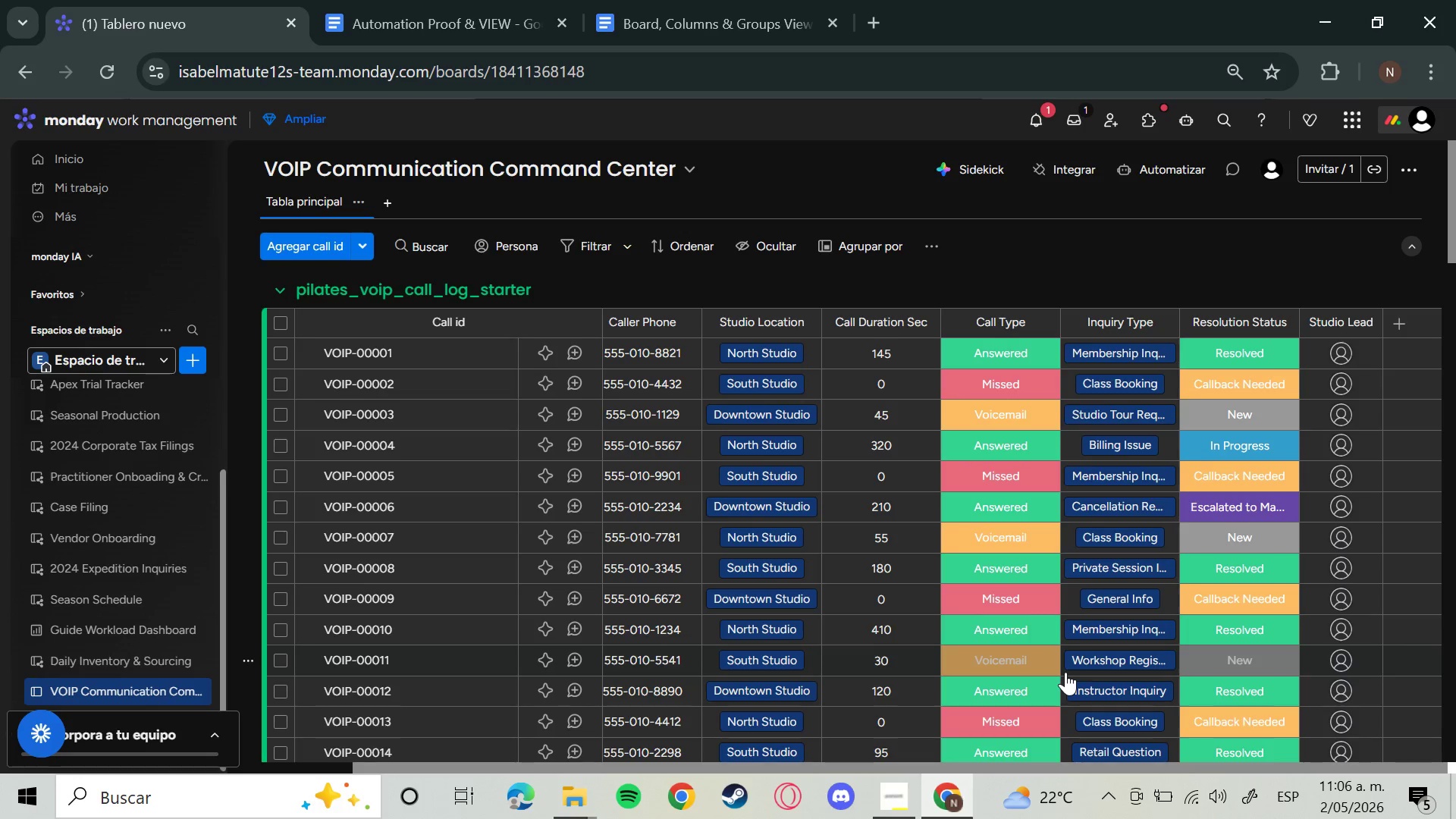 
wait(91.69)
 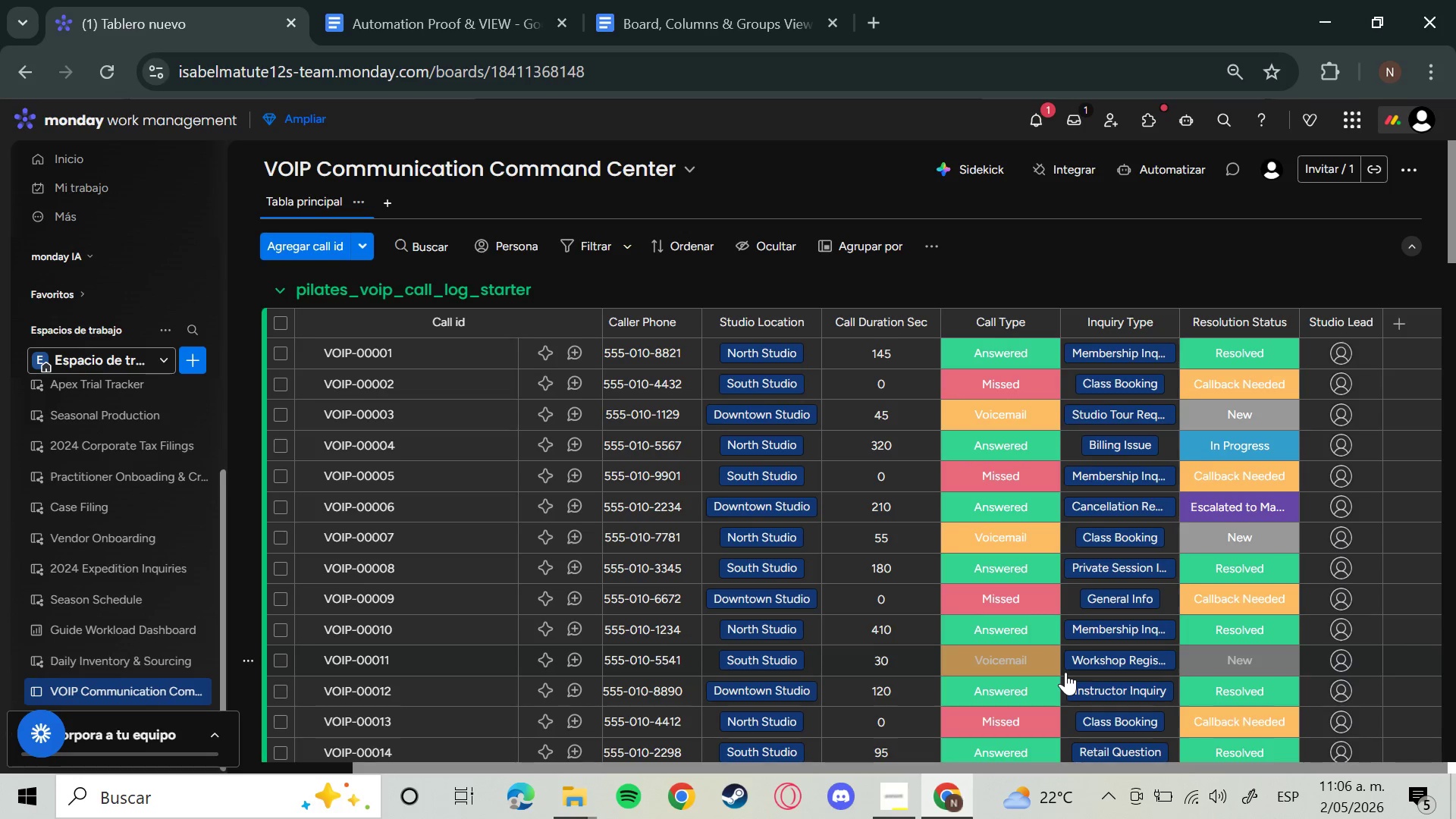 
left_click_drag(start_coordinate=[1199, 611], to_coordinate=[1268, 558])
 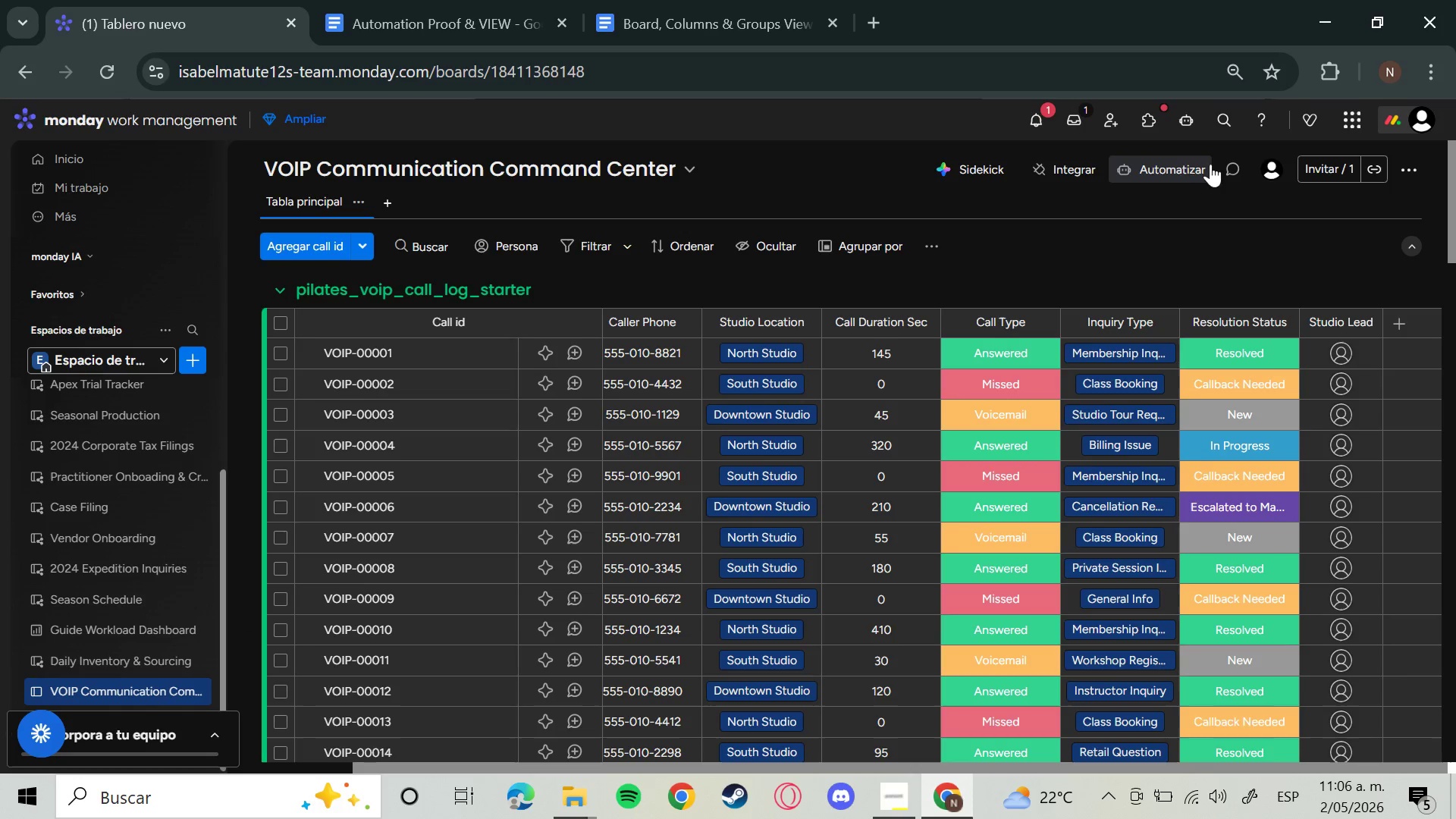 
left_click([1185, 158])
 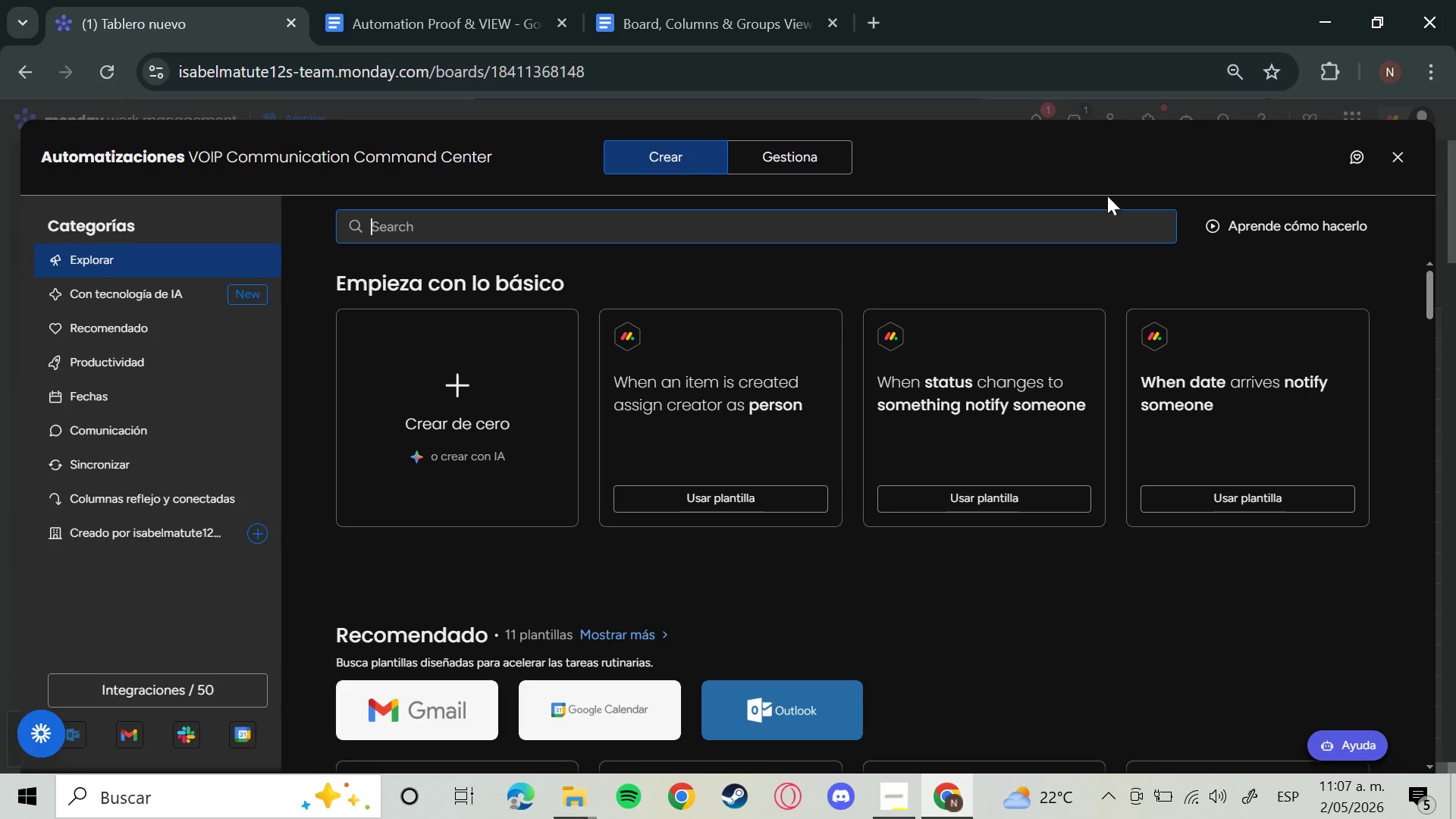 
wait(6.66)
 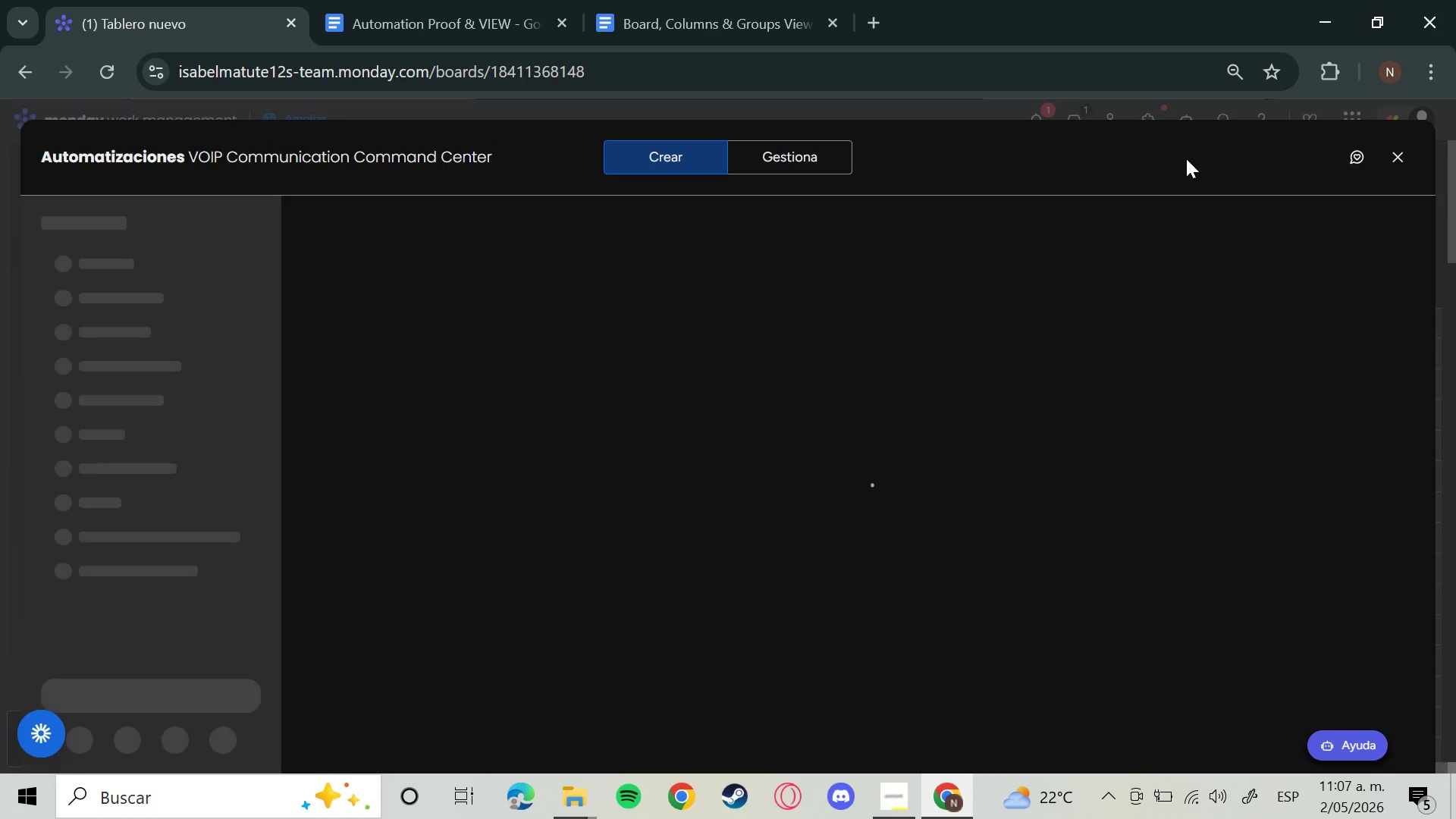 
left_click([475, 372])
 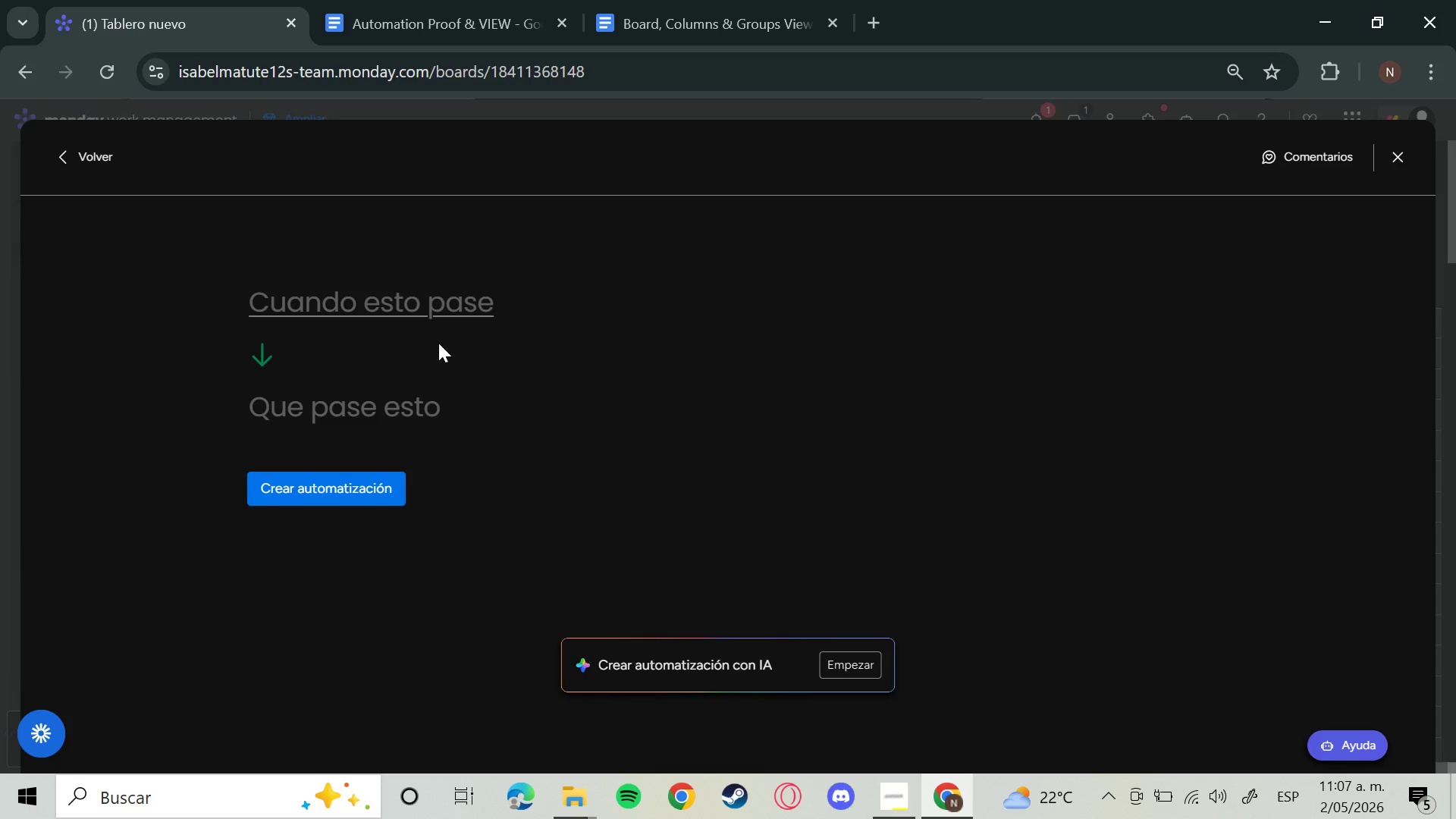 
left_click([317, 304])
 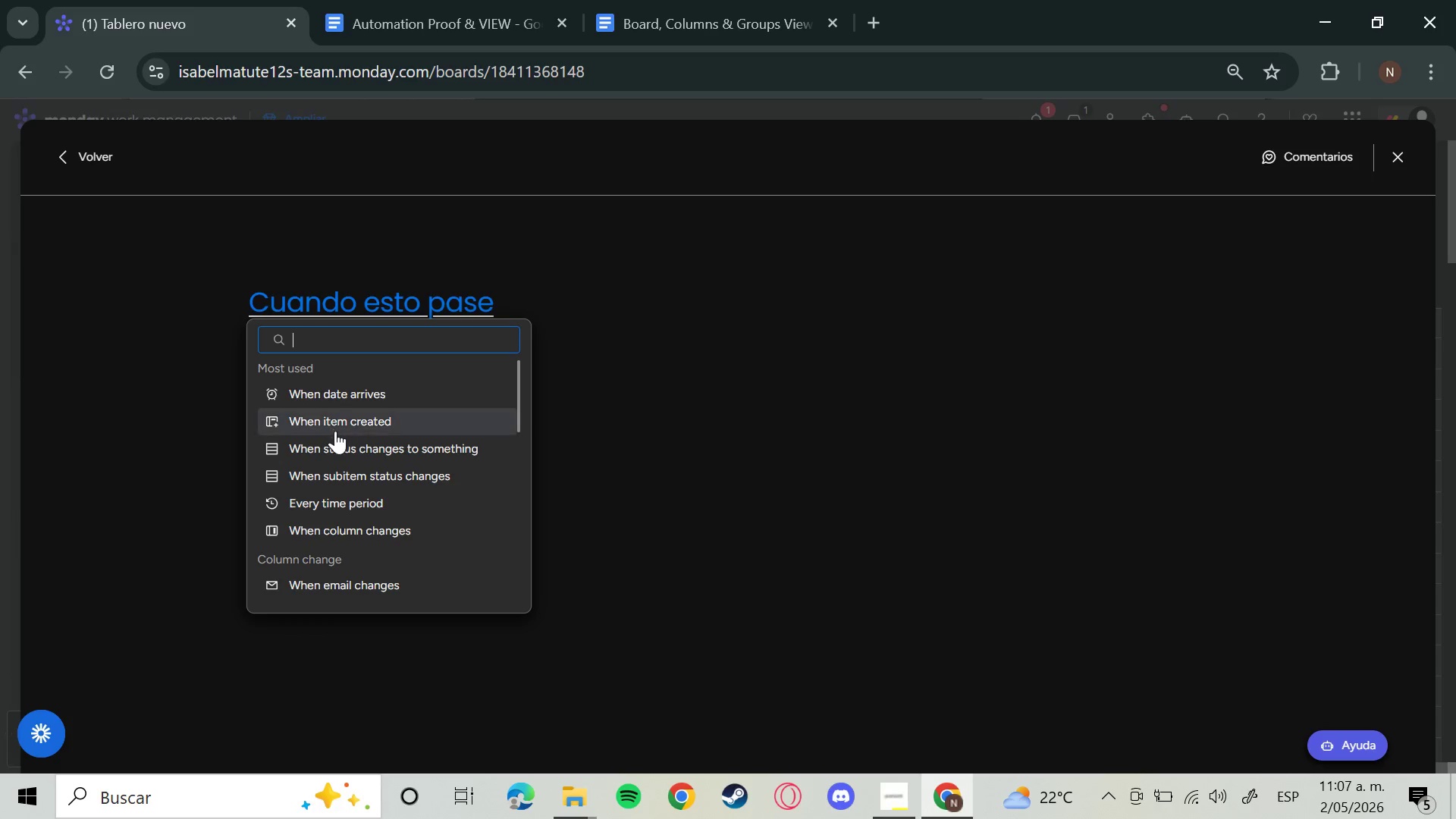 
left_click([351, 447])
 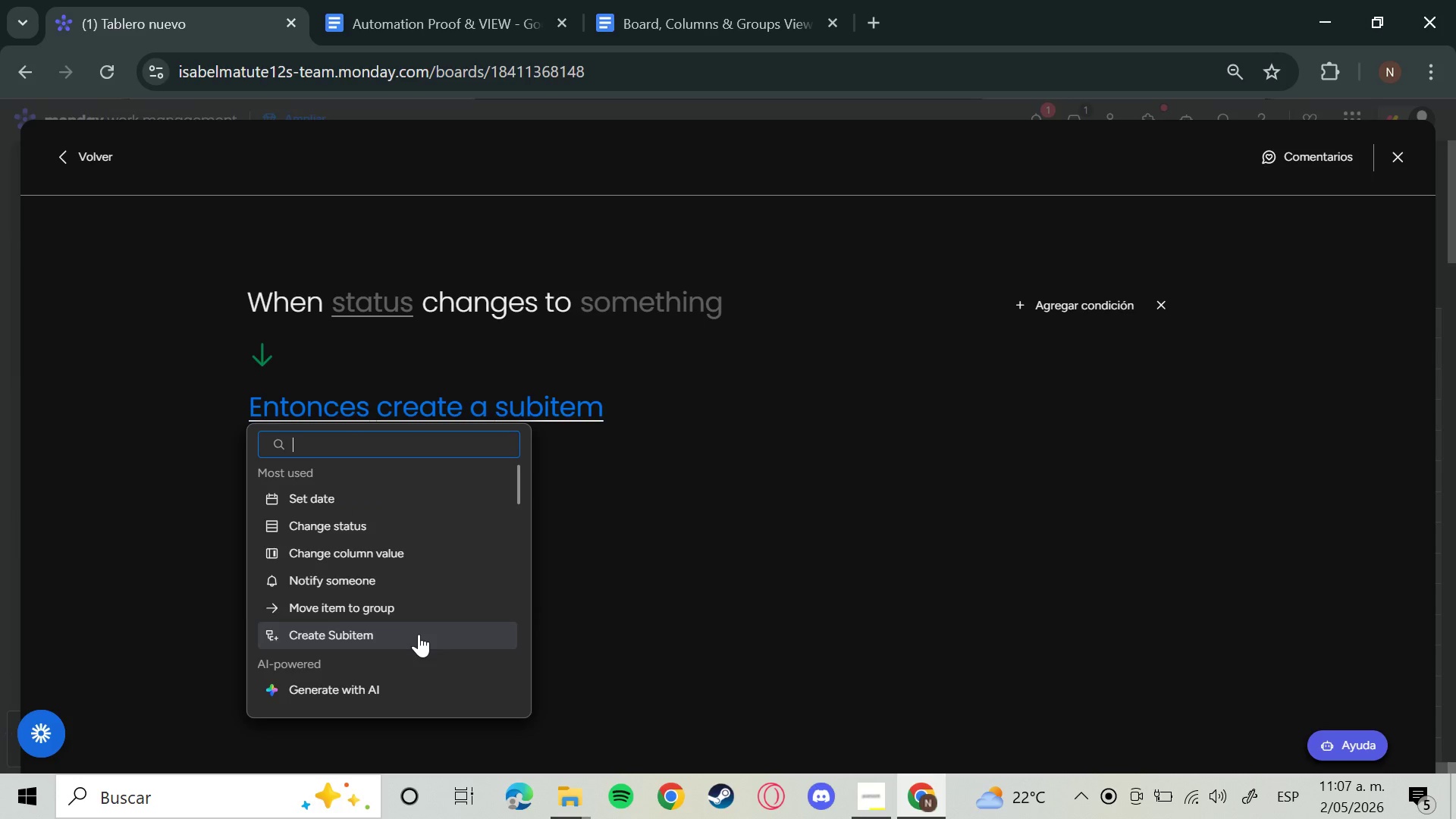 
left_click([420, 617])
 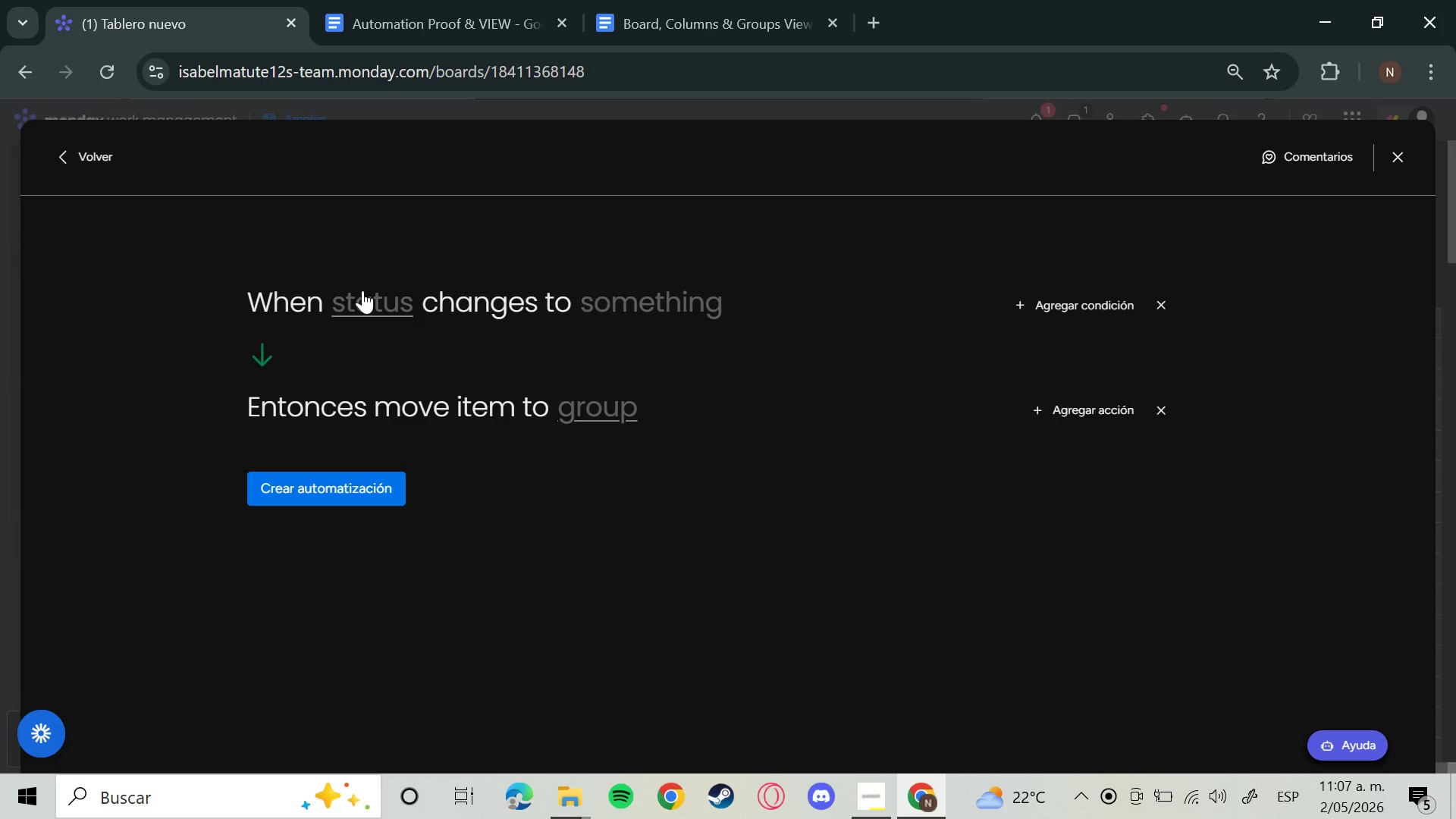 
left_click([362, 290])
 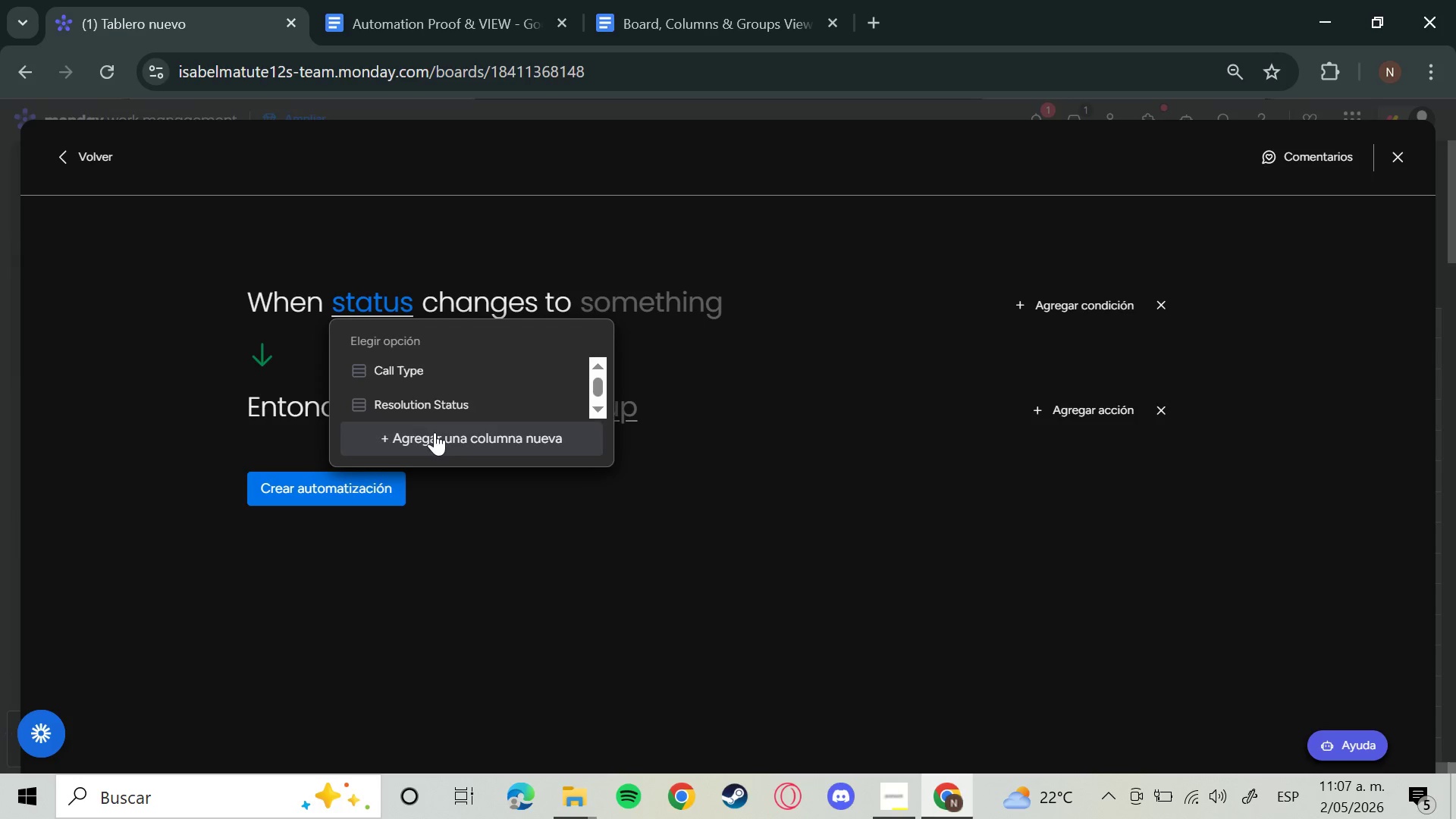 
left_click([427, 366])
 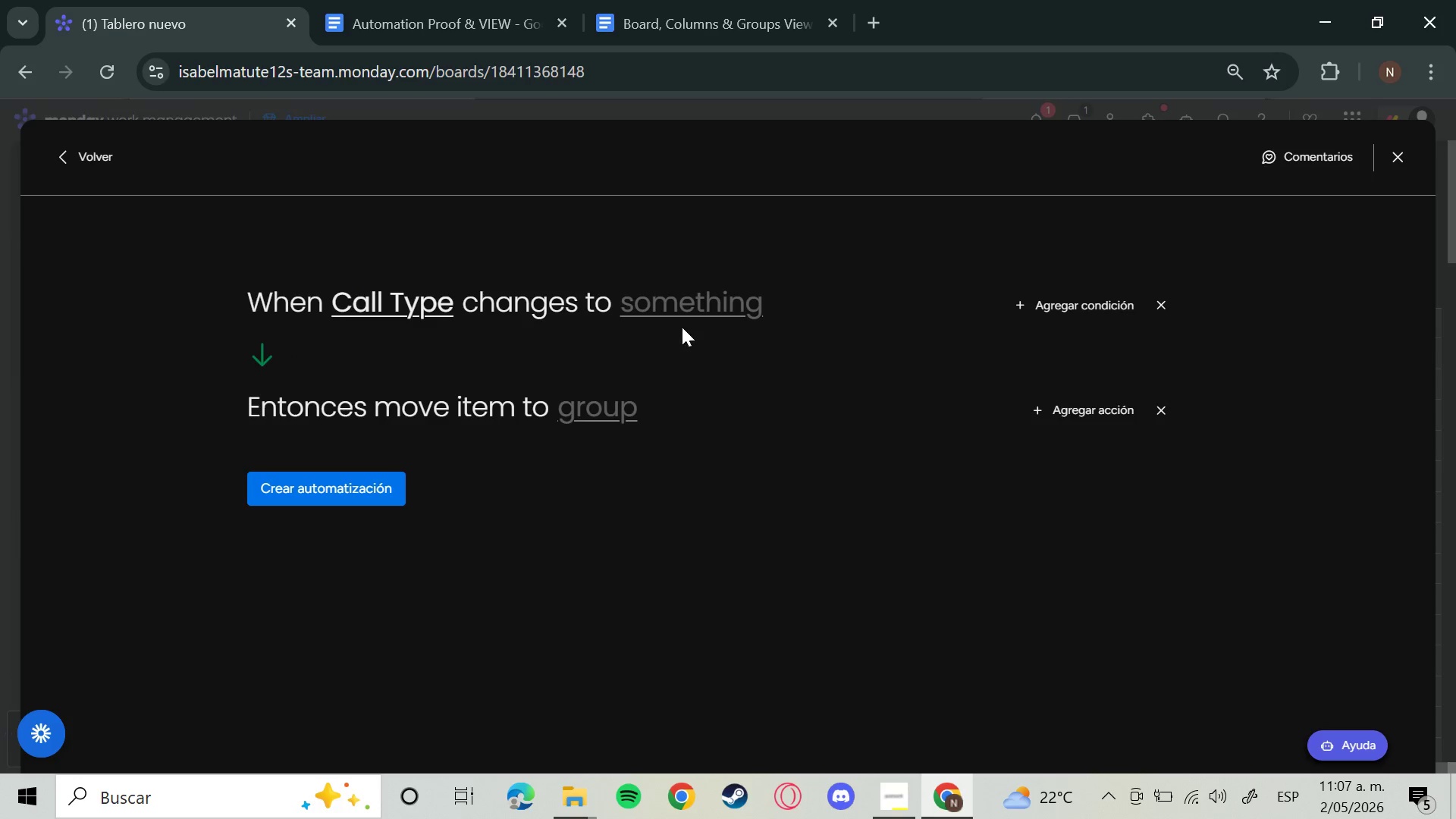 
left_click([696, 301])
 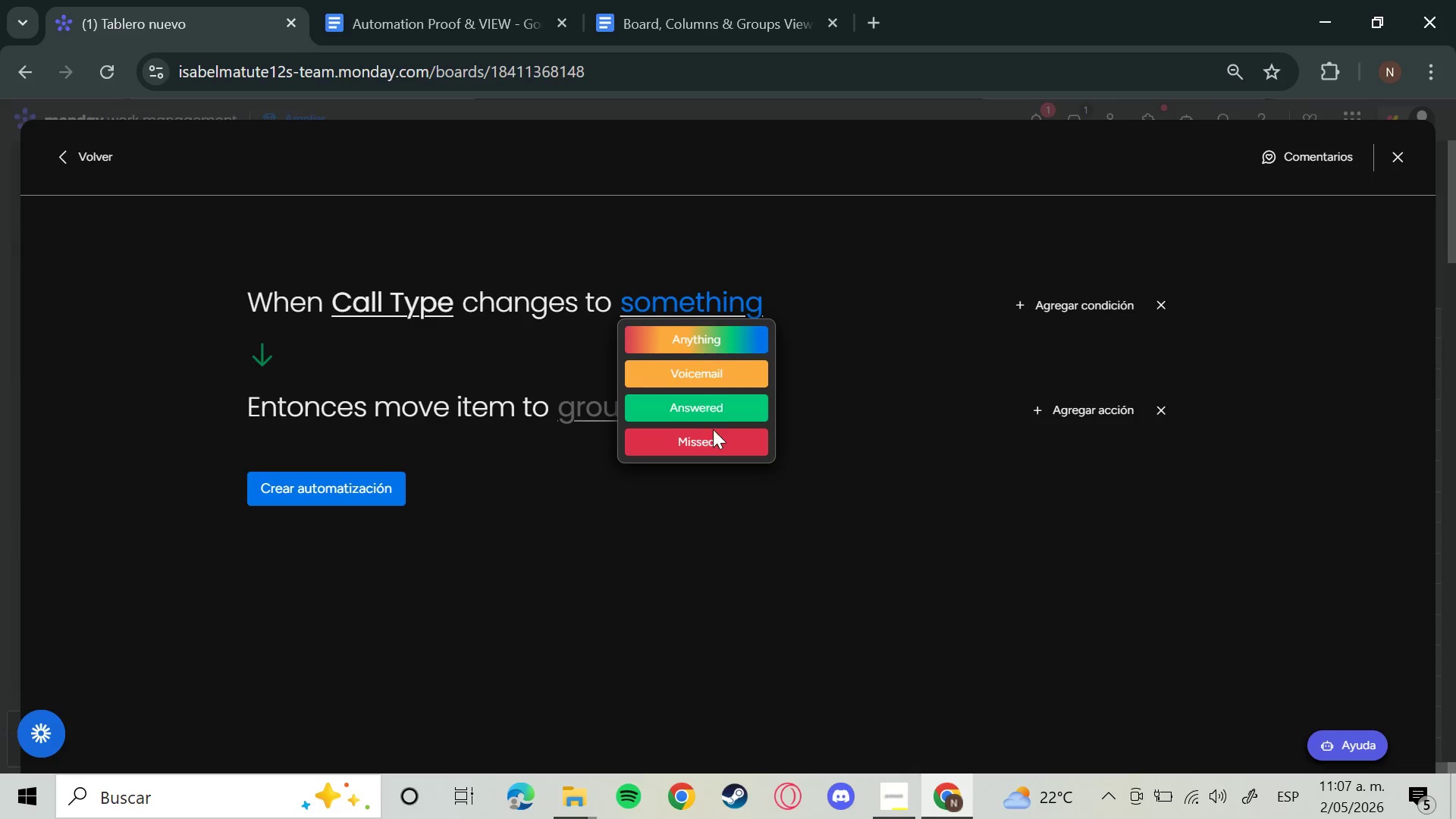 
left_click([712, 447])
 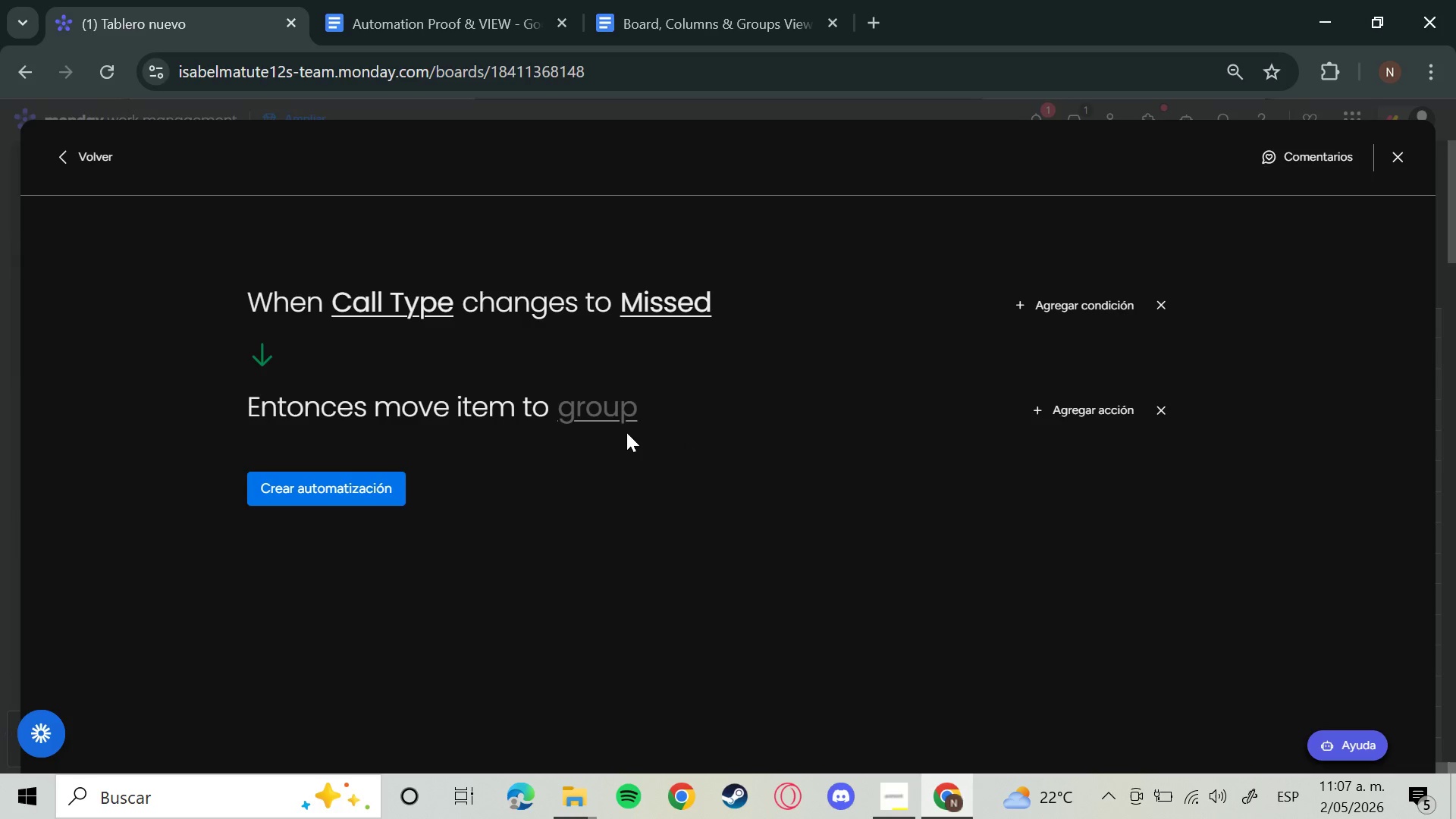 
left_click([598, 425])
 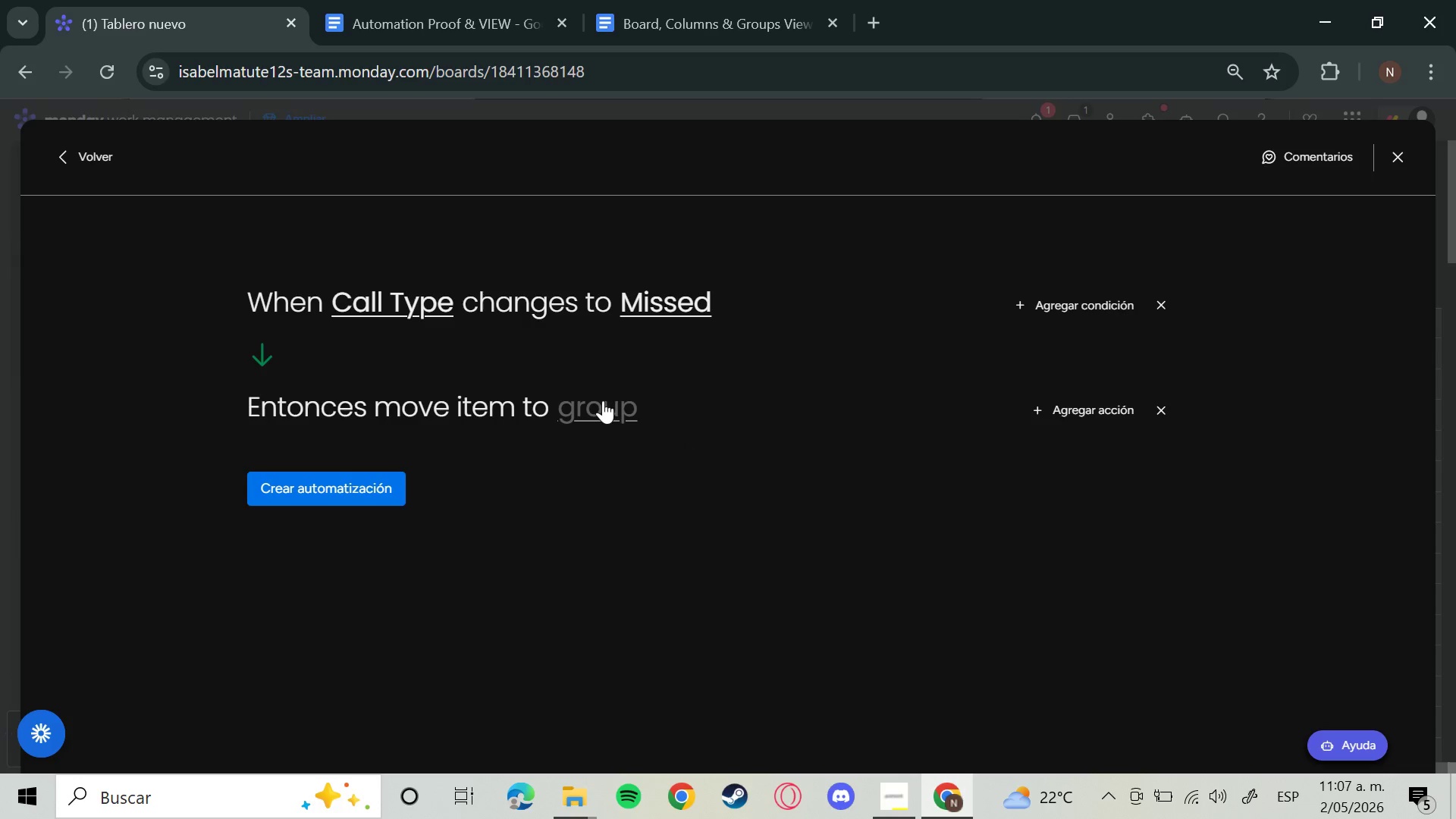 
left_click([603, 400])
 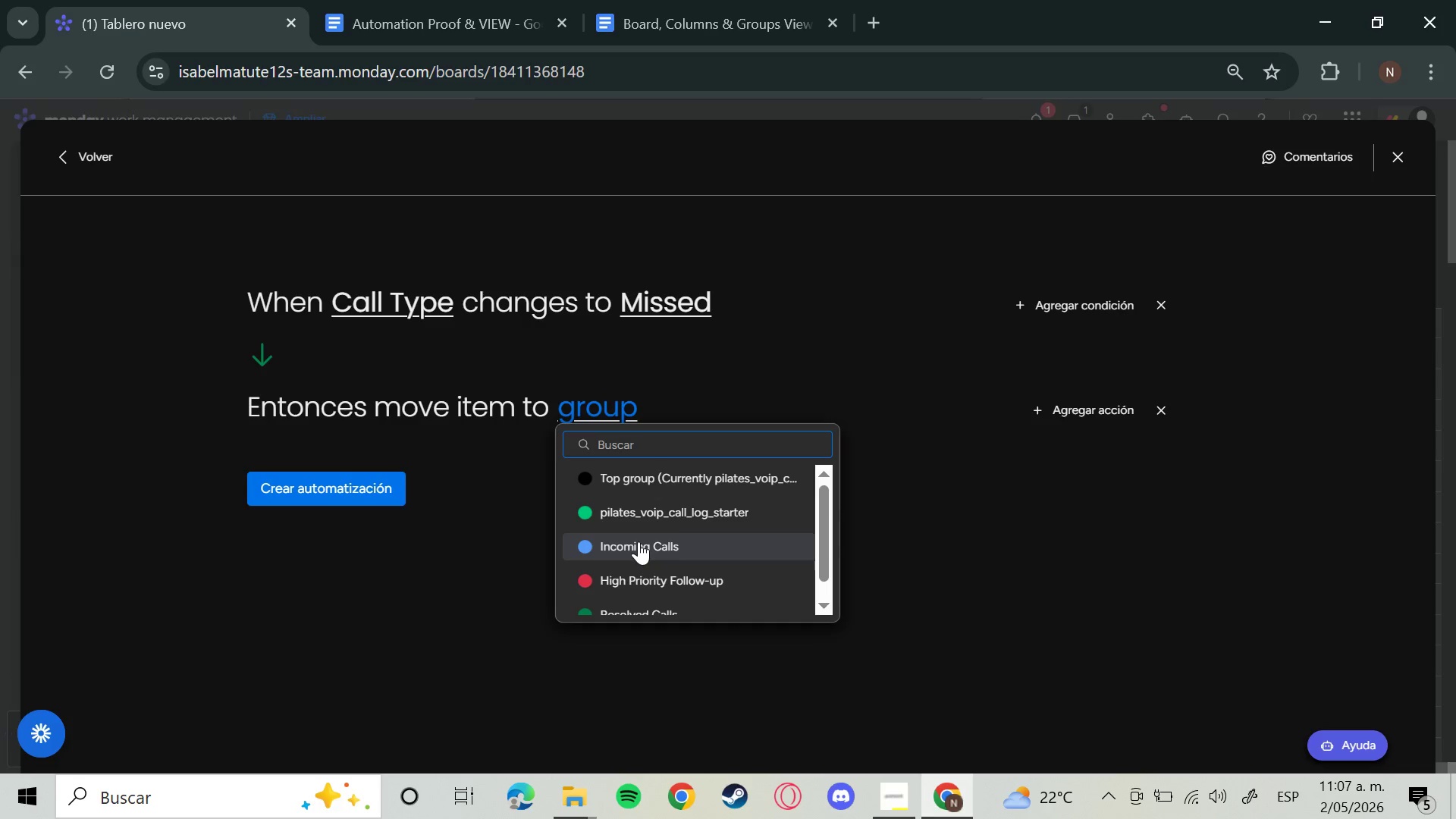 
left_click([651, 575])
 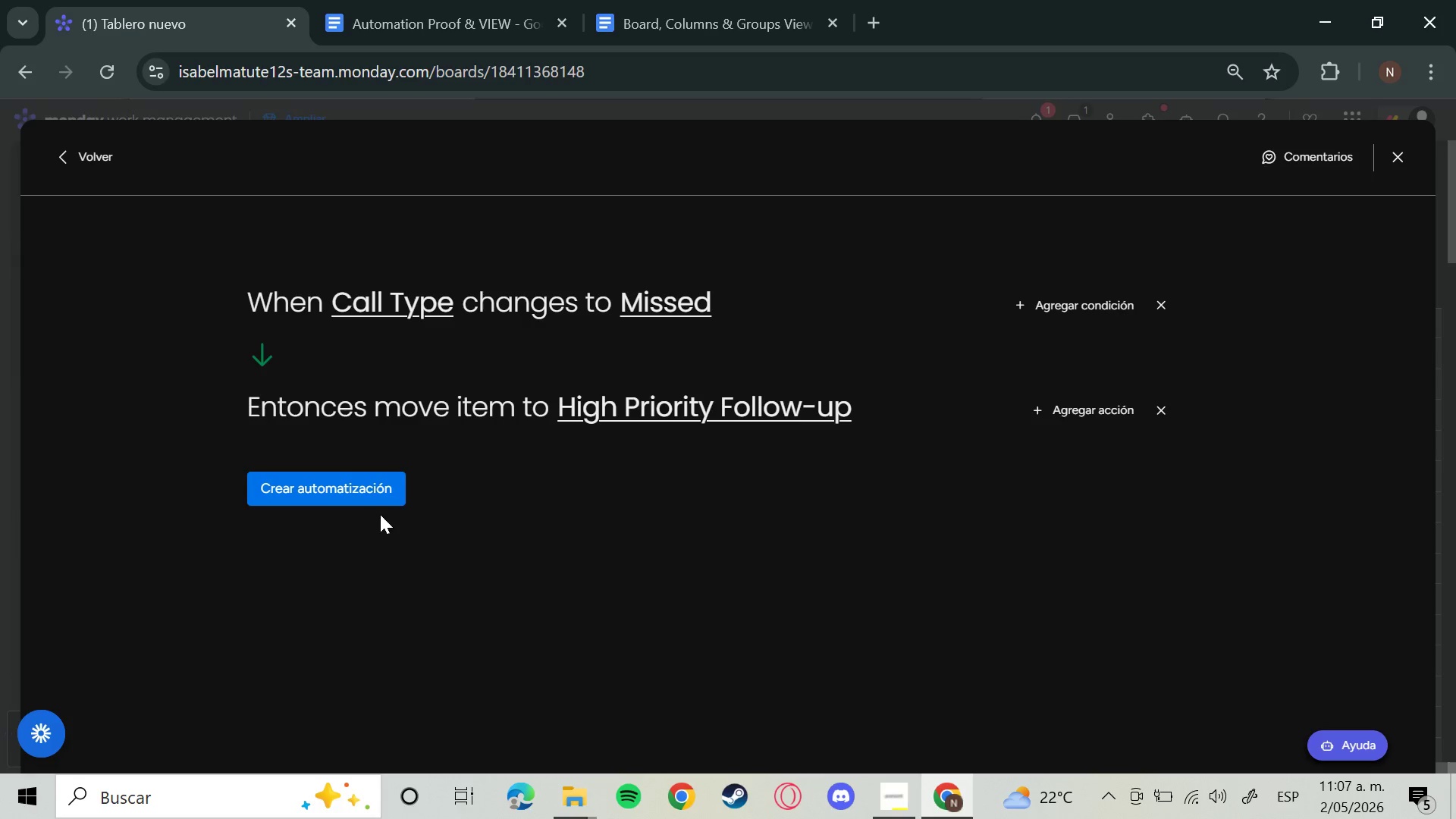 
left_click([373, 509])
 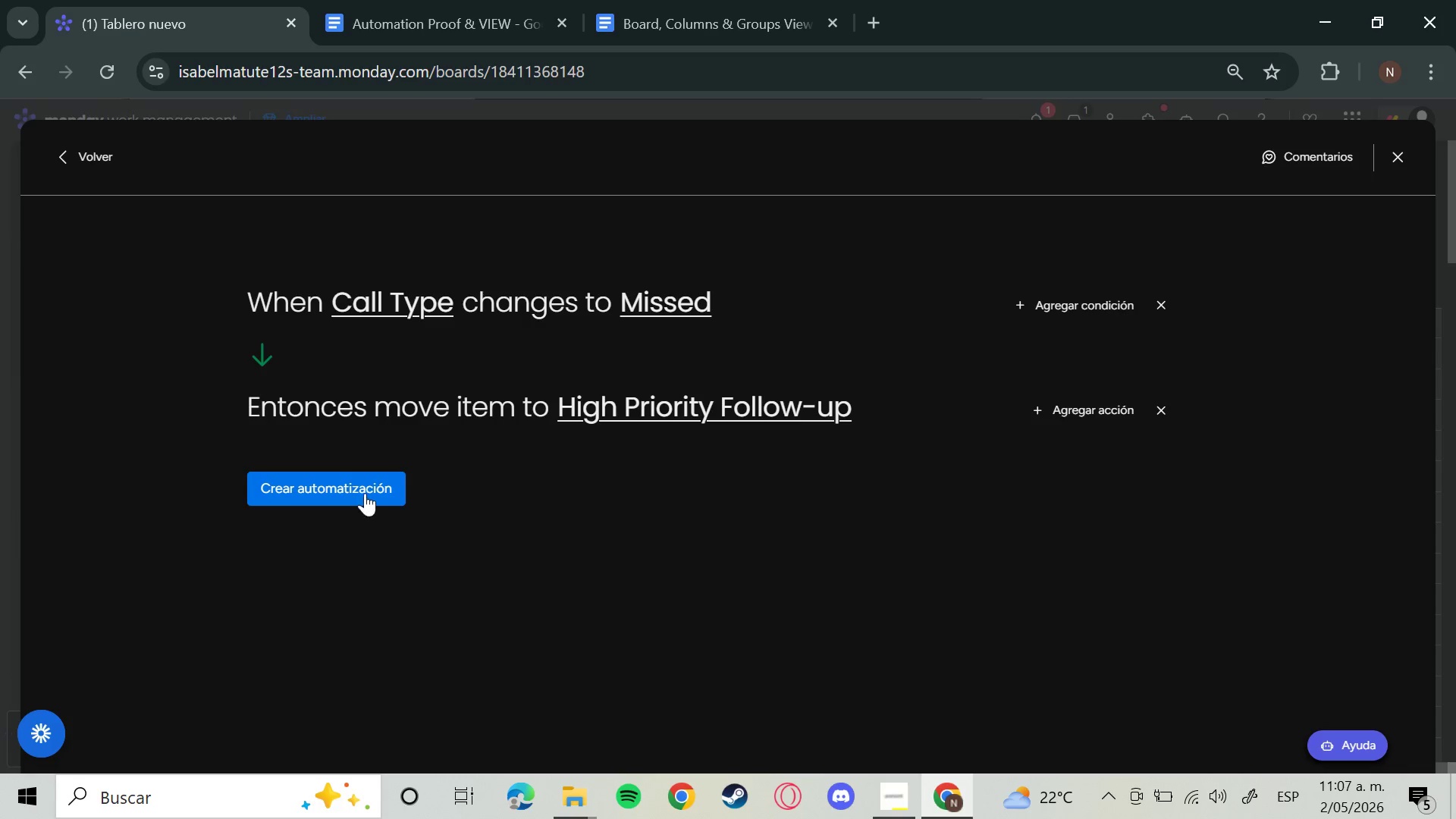 
left_click([365, 493])
 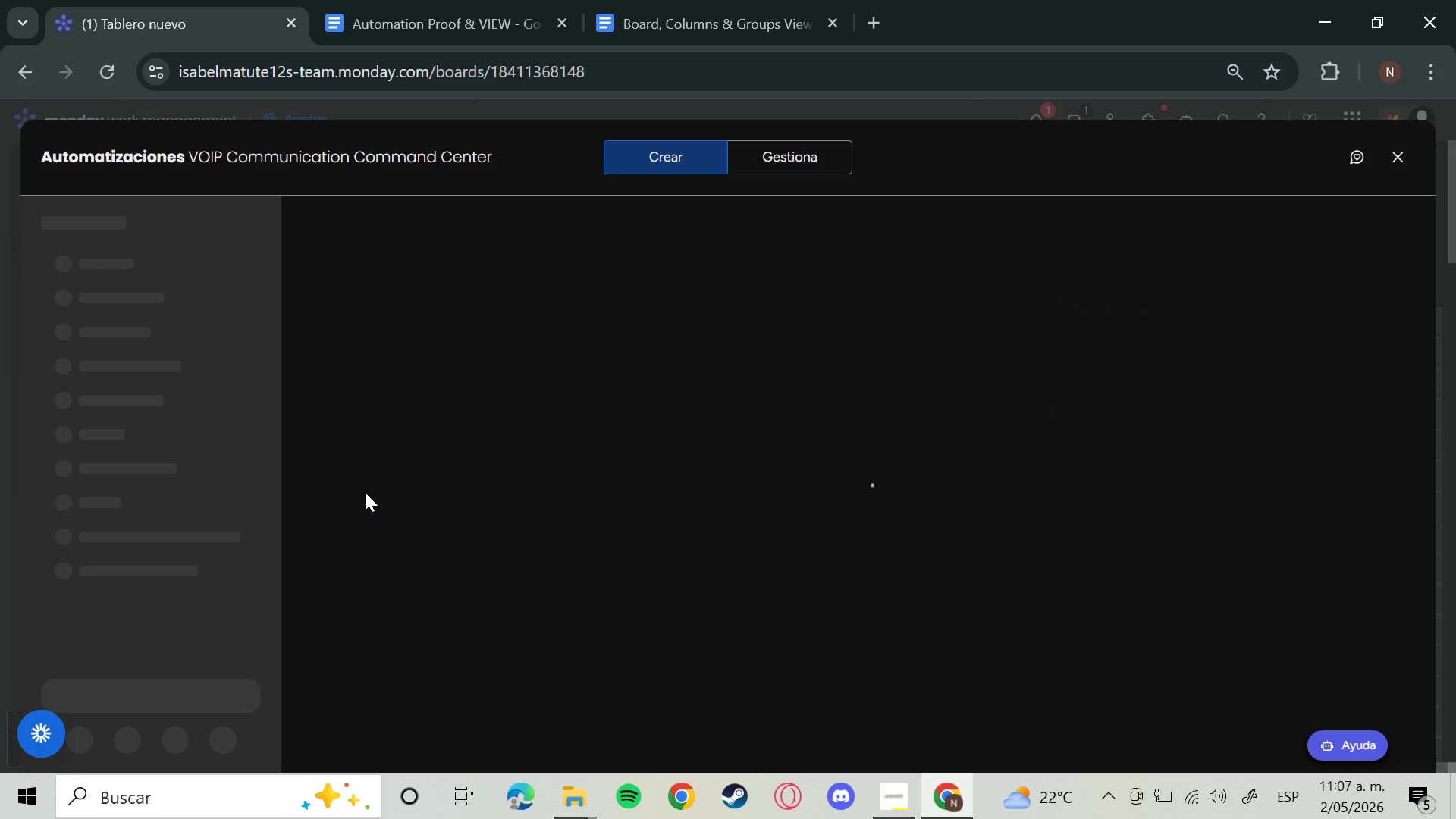 
mouse_move([366, 475])
 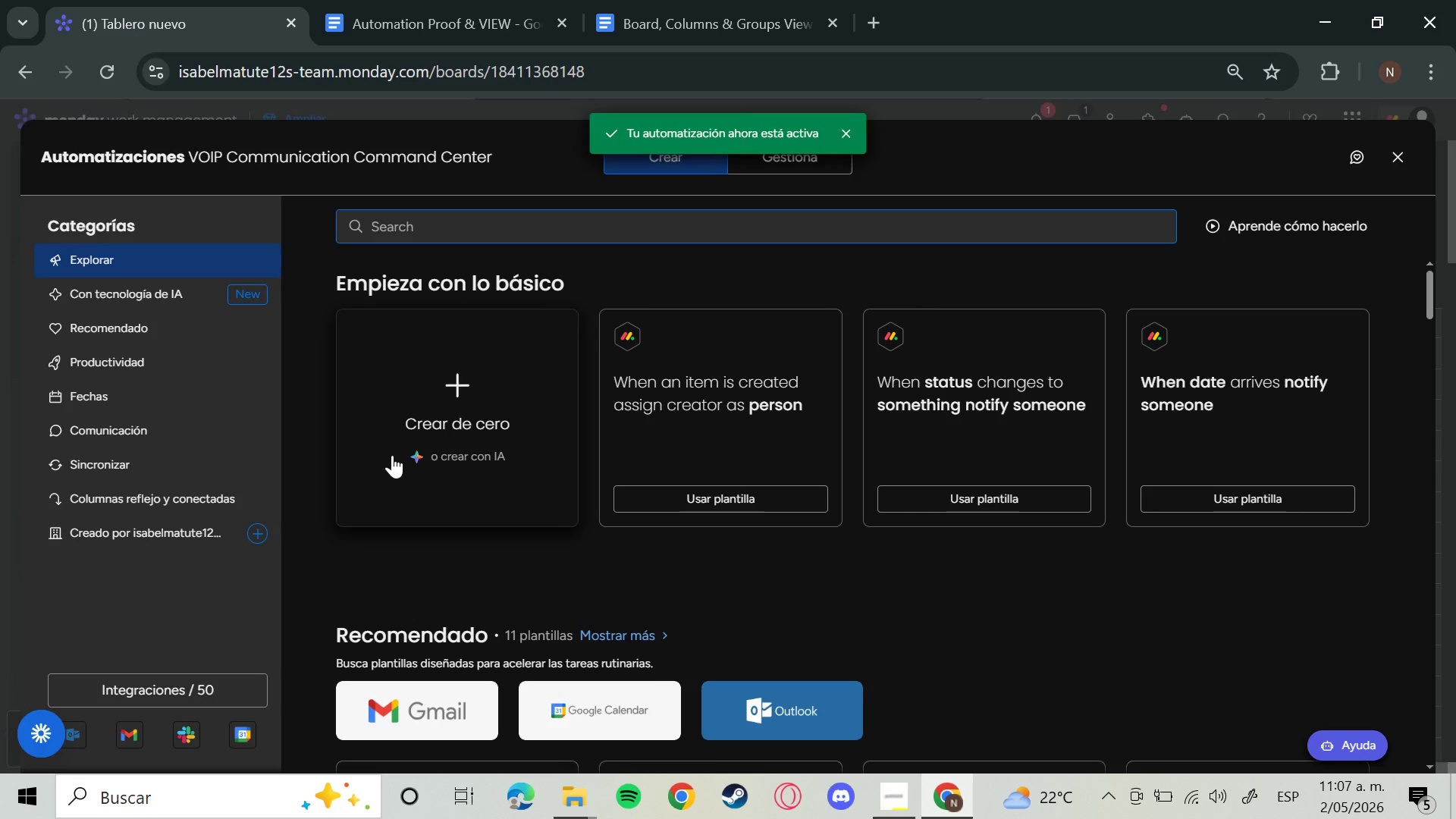 
left_click([405, 447])
 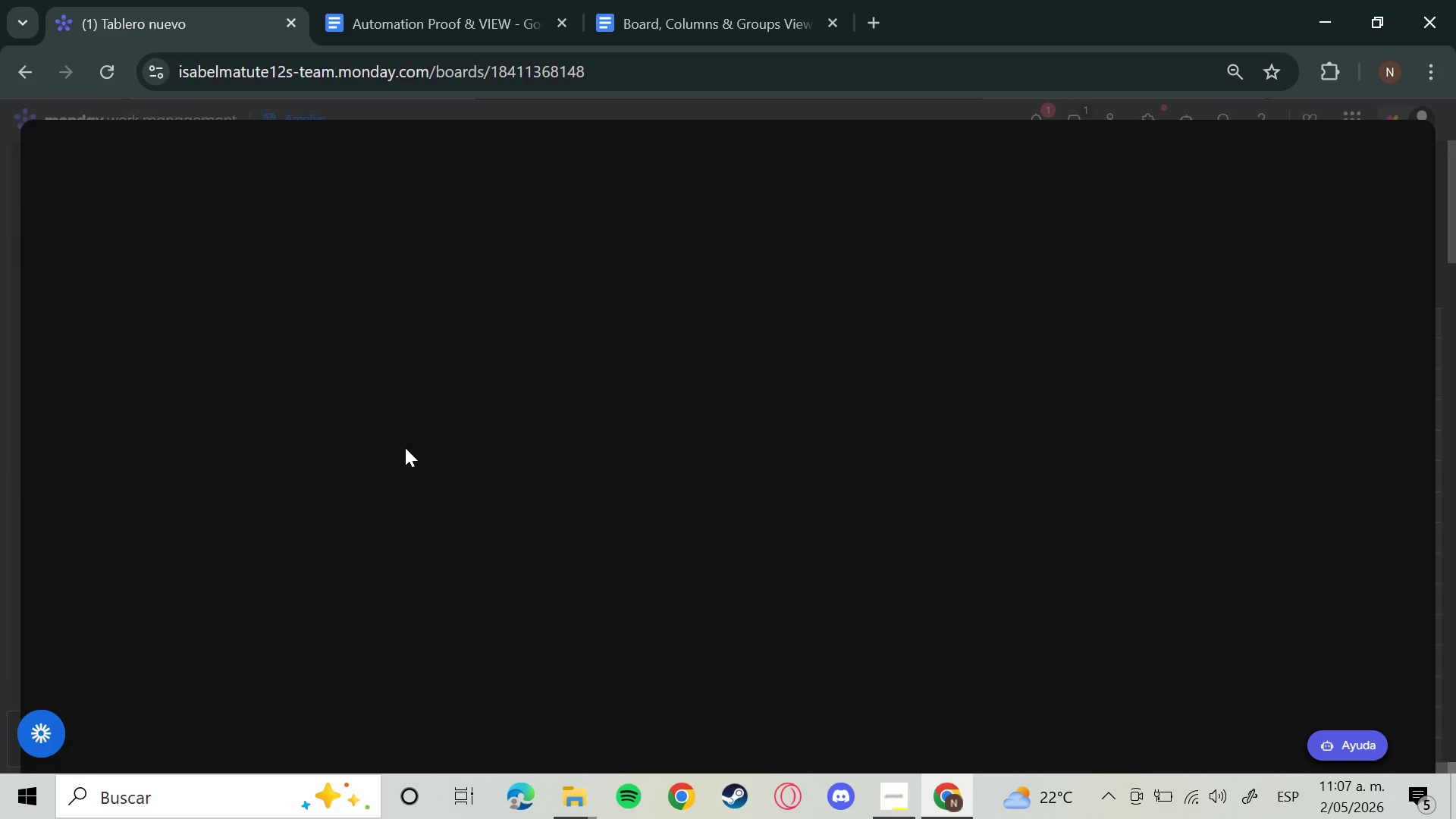 
wait(13.72)
 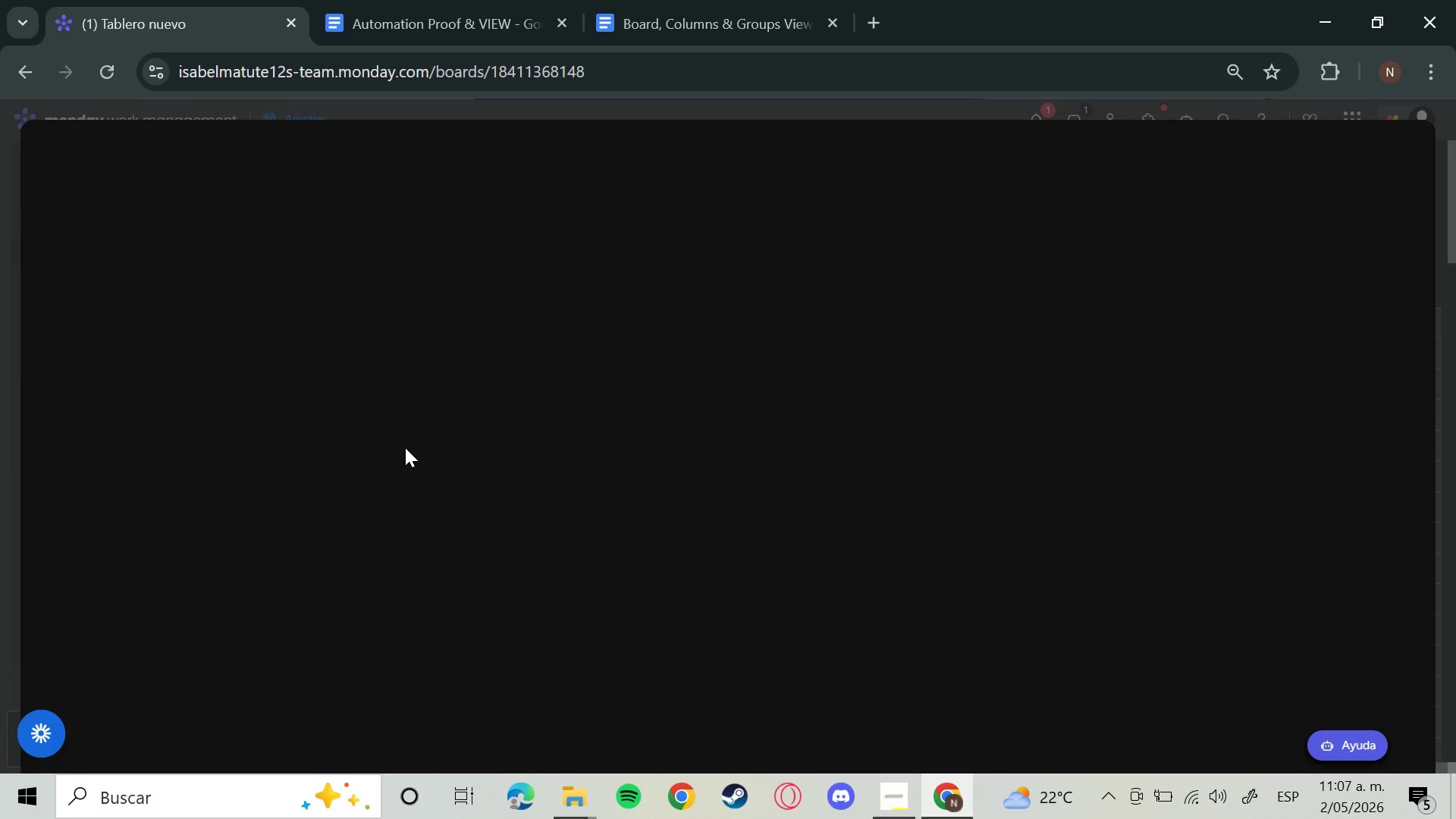 
left_click([896, 802])